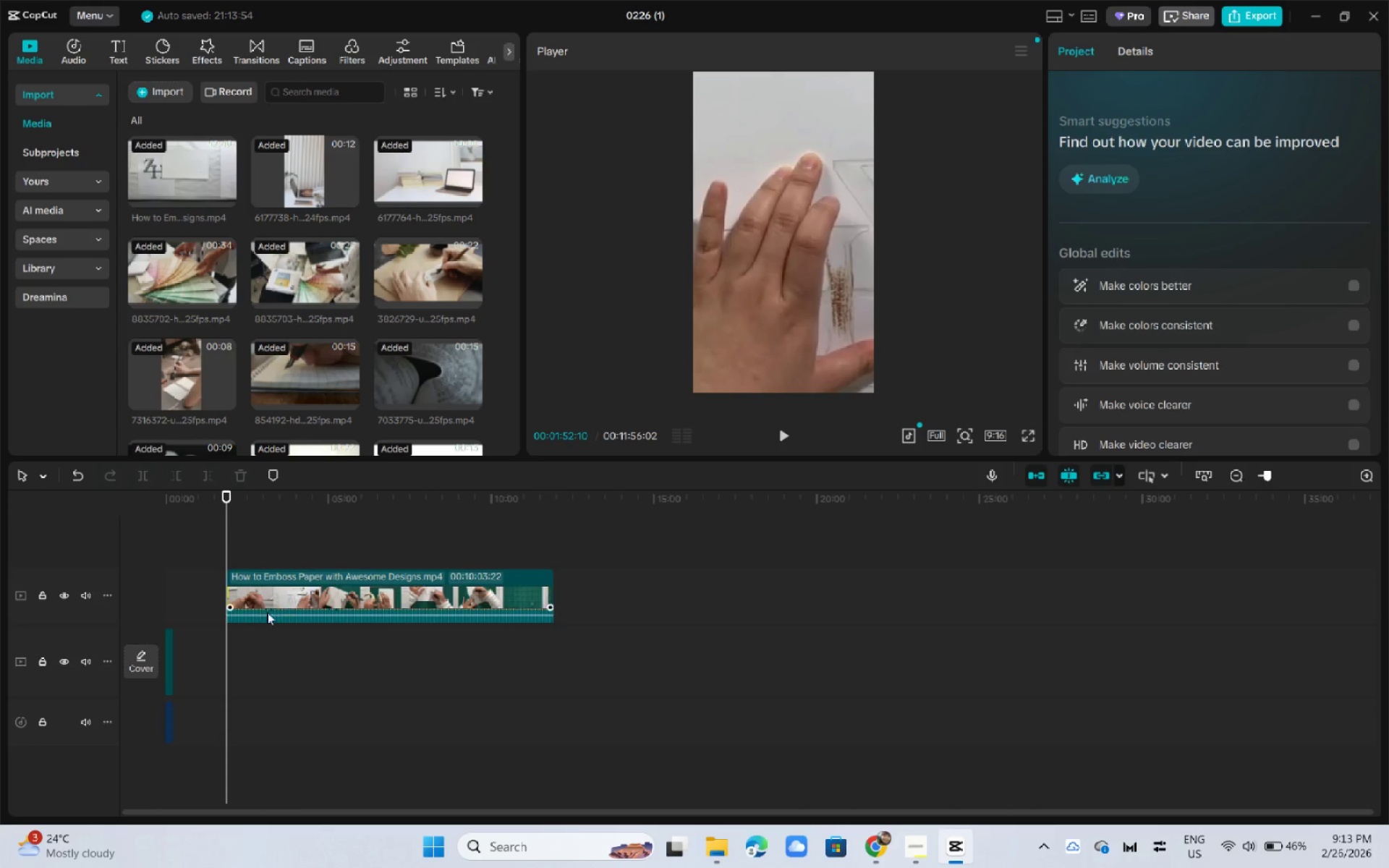 
left_click_drag(start_coordinate=[277, 612], to_coordinate=[239, 663])
 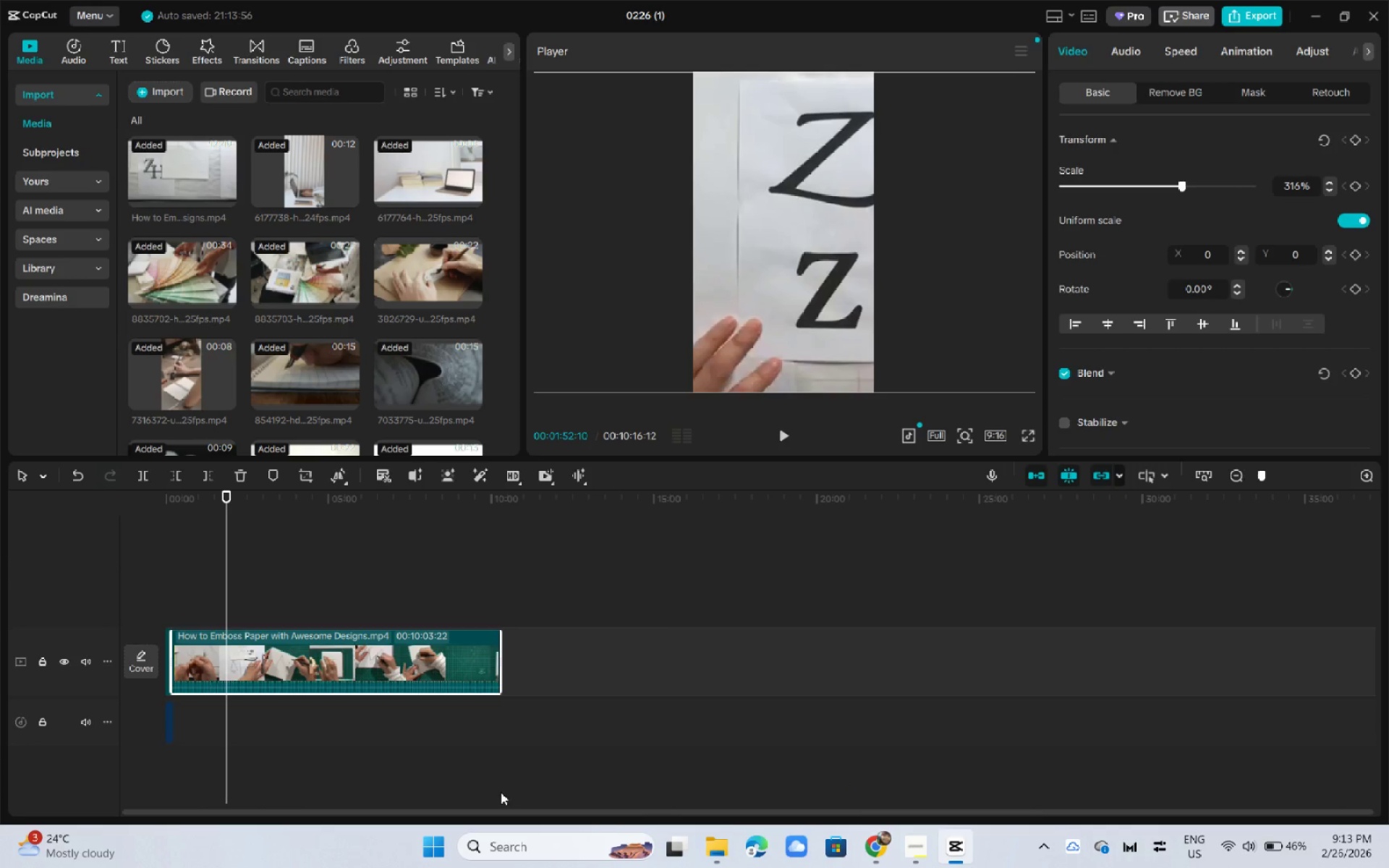 
left_click_drag(start_coordinate=[732, 809], to_coordinate=[504, 809])
 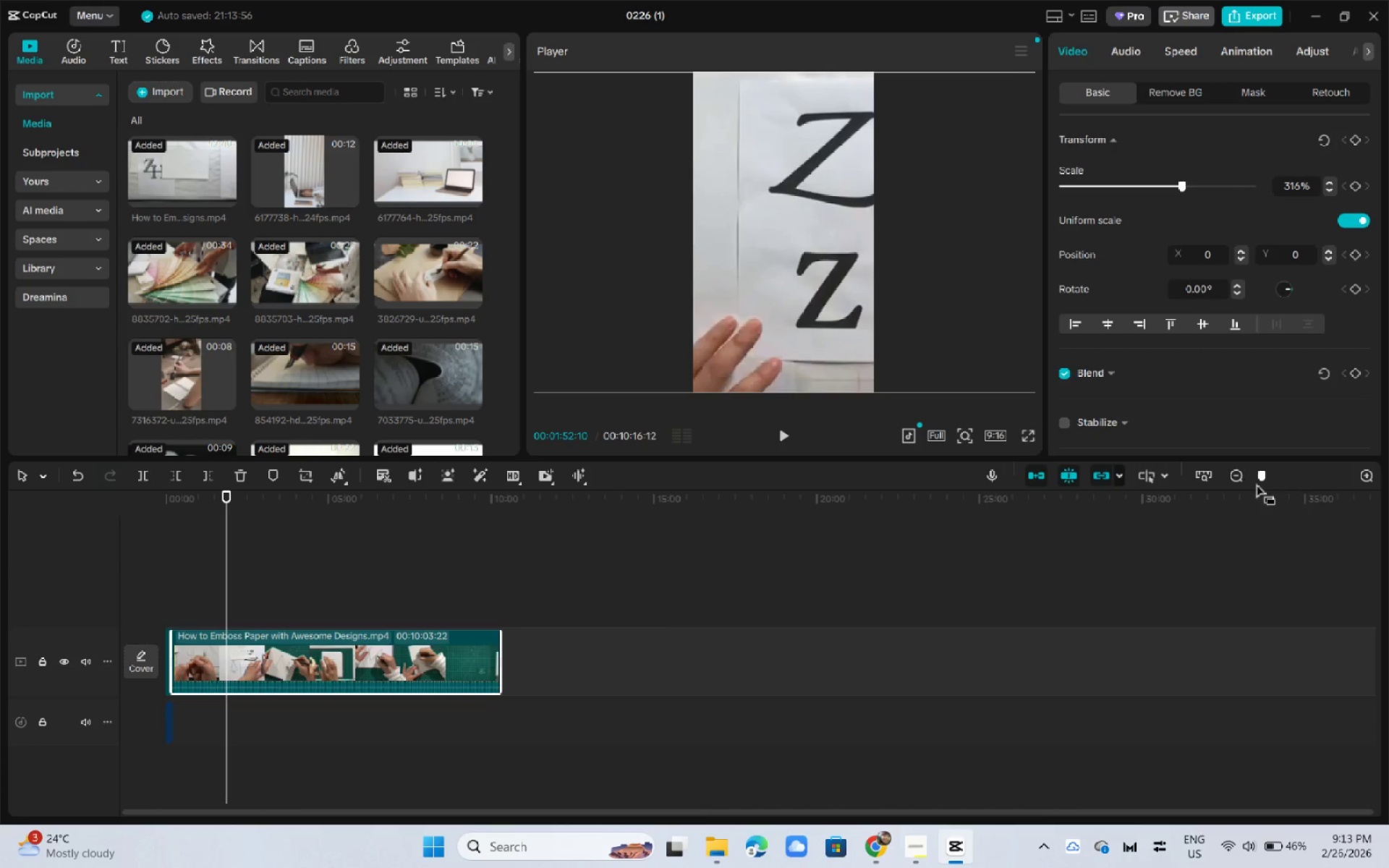 
left_click([1255, 482])
 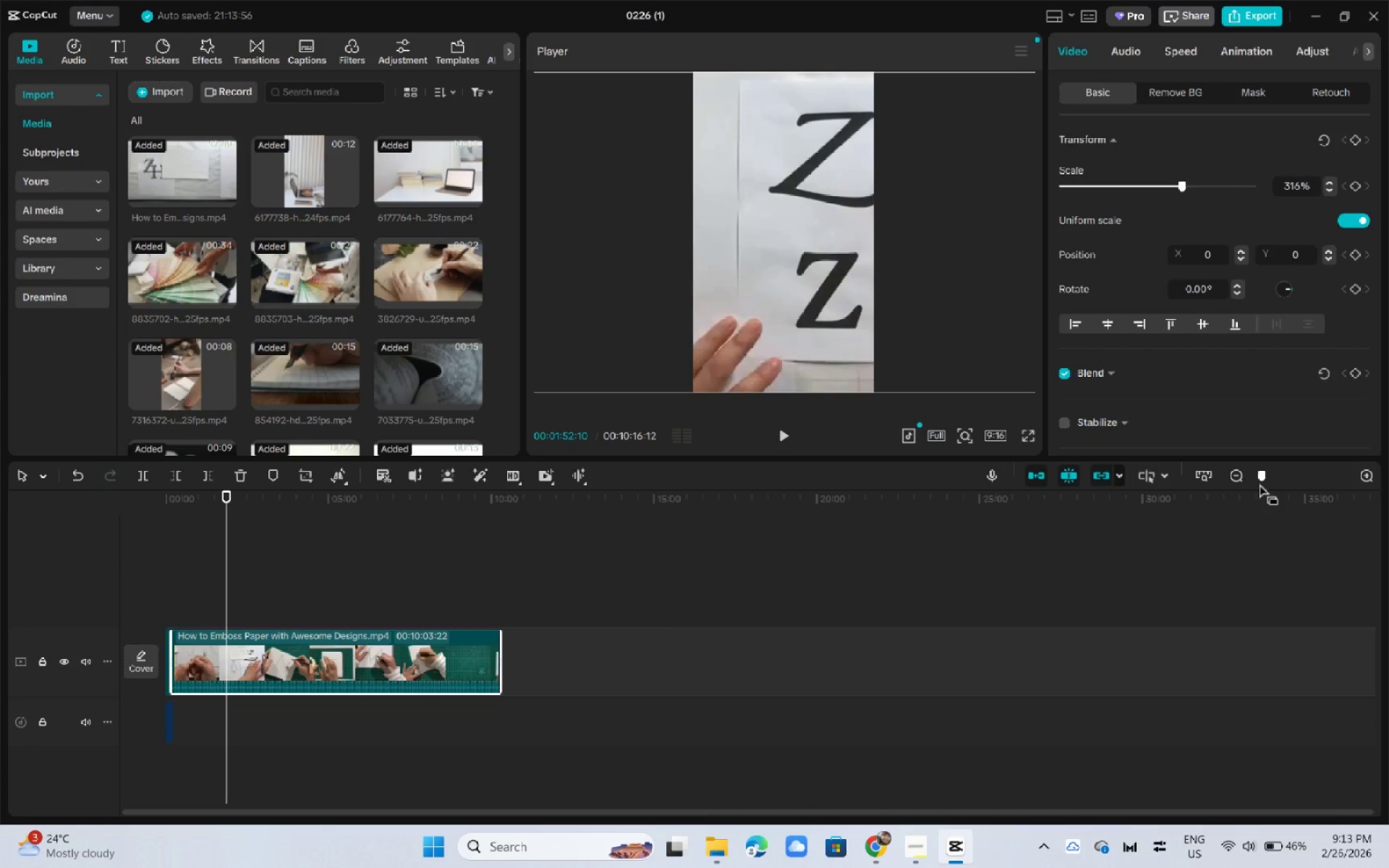 
left_click_drag(start_coordinate=[1260, 482], to_coordinate=[1270, 481])
 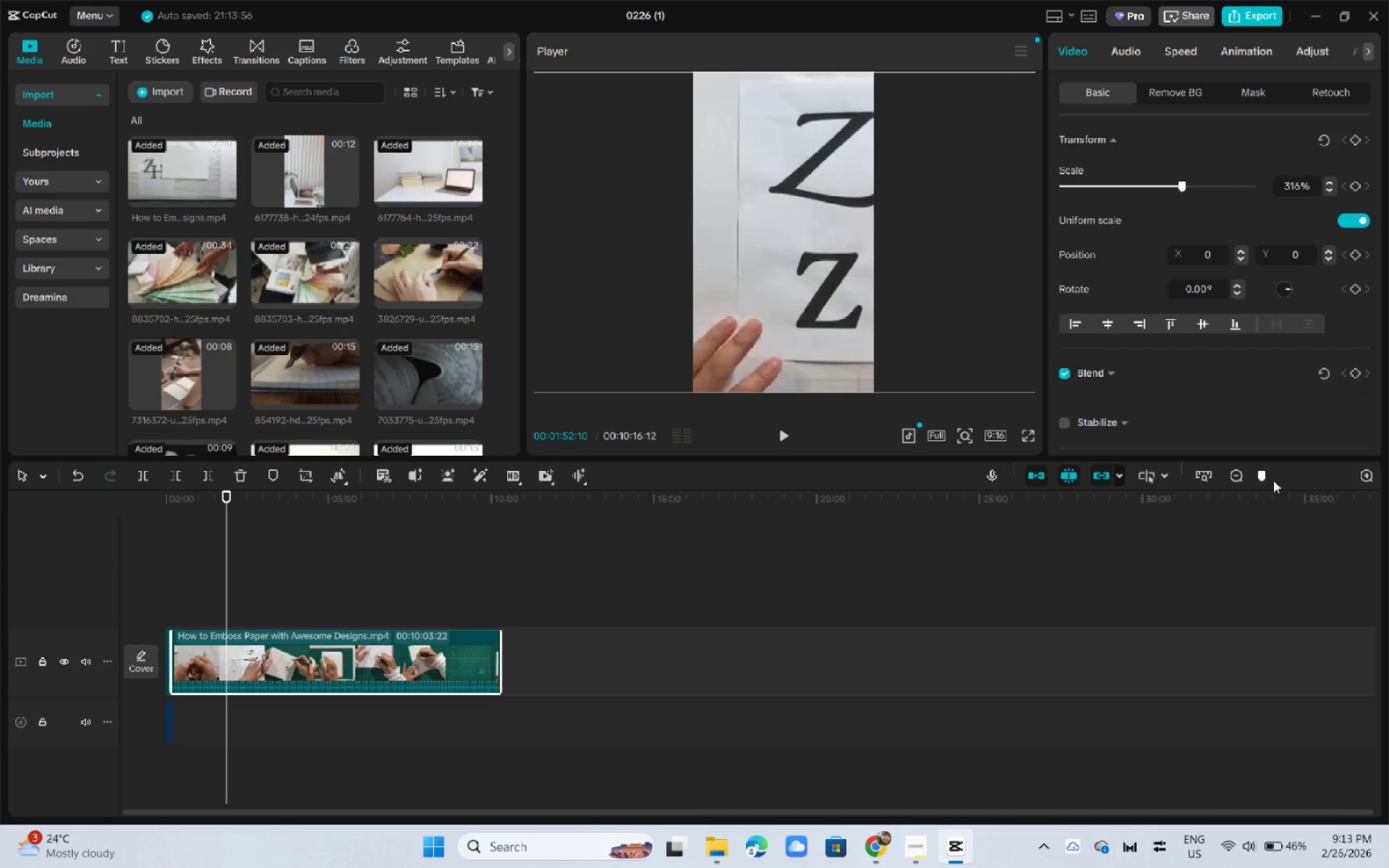 
left_click_drag(start_coordinate=[1267, 478], to_coordinate=[1278, 477])
 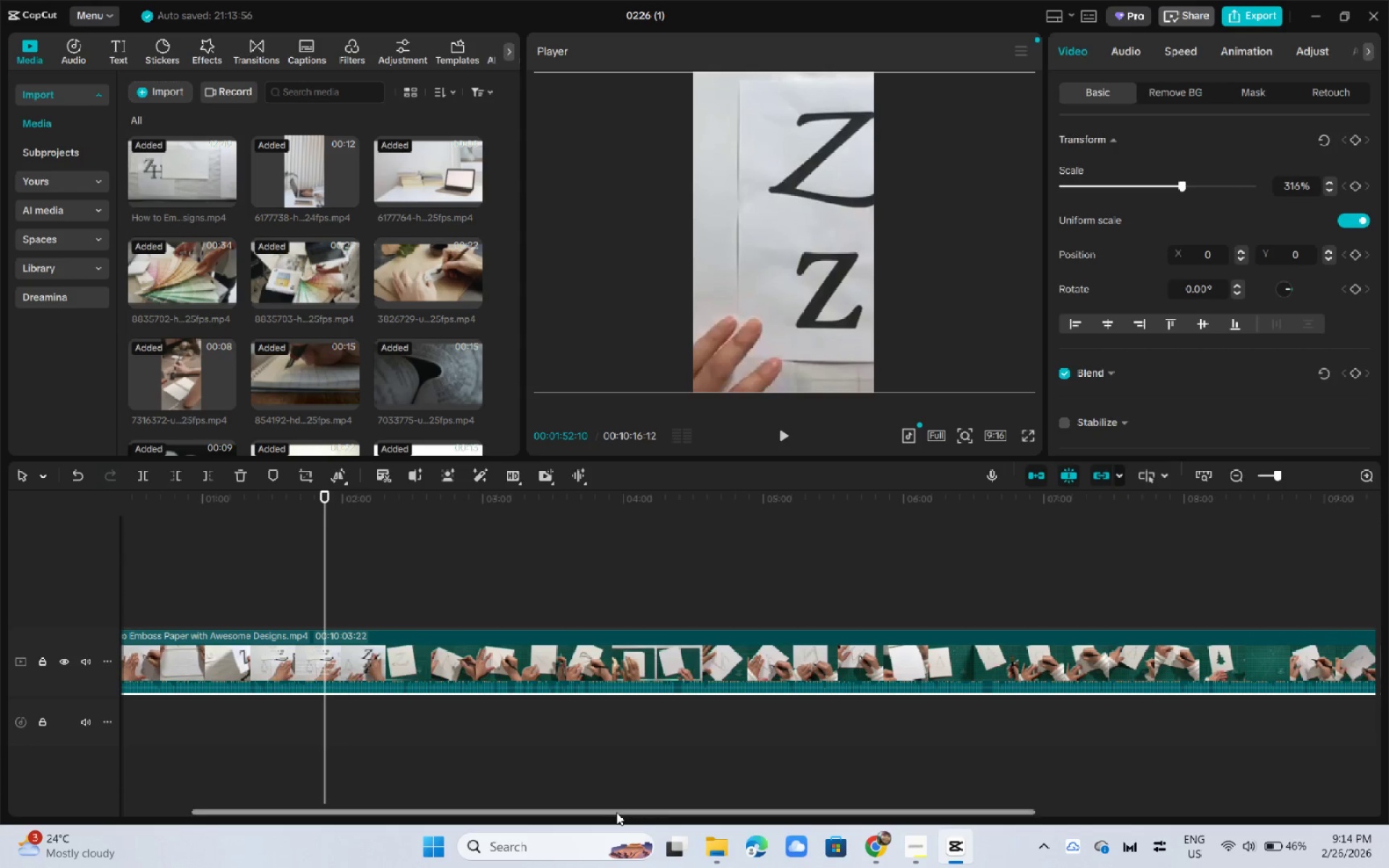 
left_click_drag(start_coordinate=[616, 813], to_coordinate=[300, 809])
 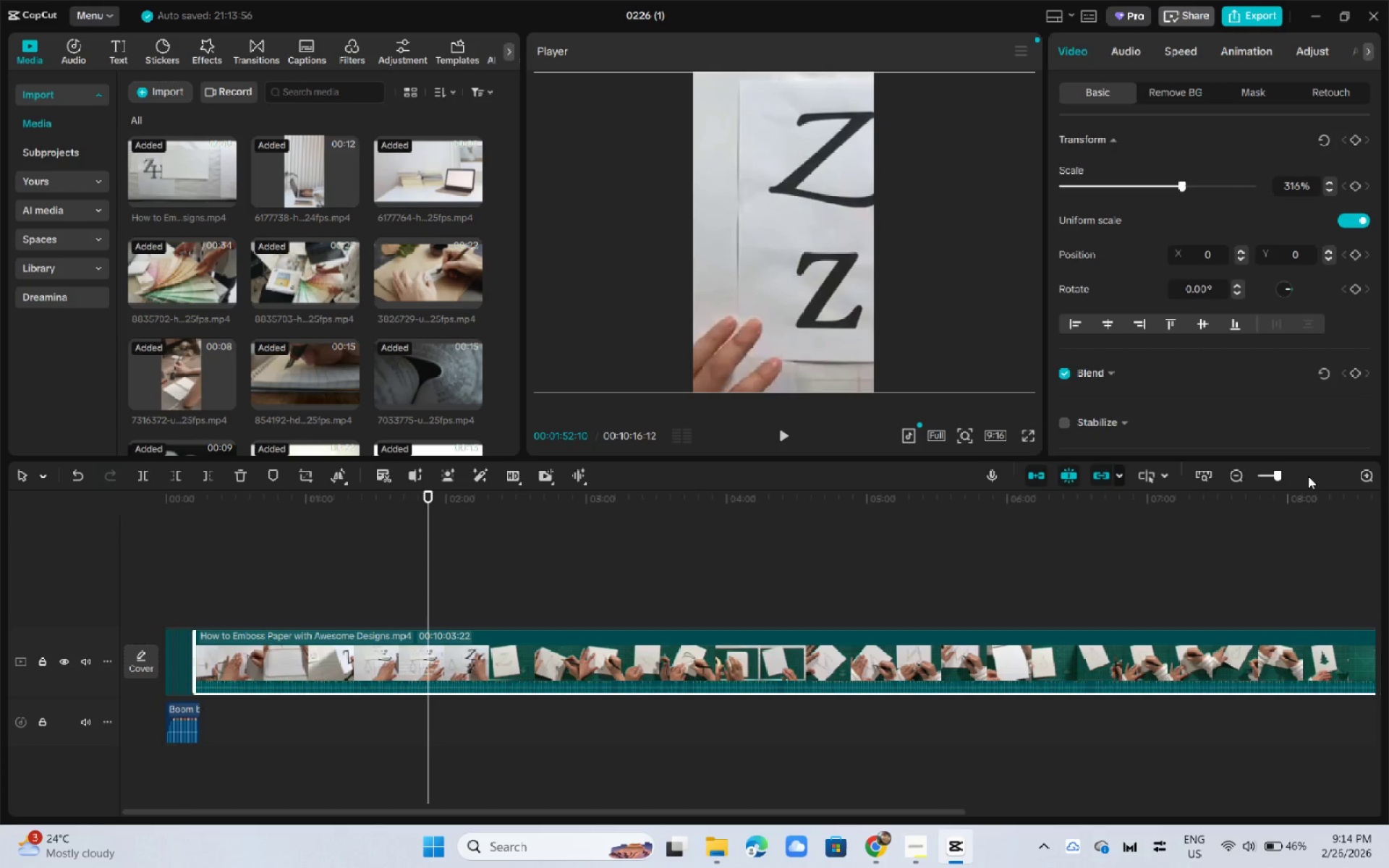 
left_click([1292, 475])
 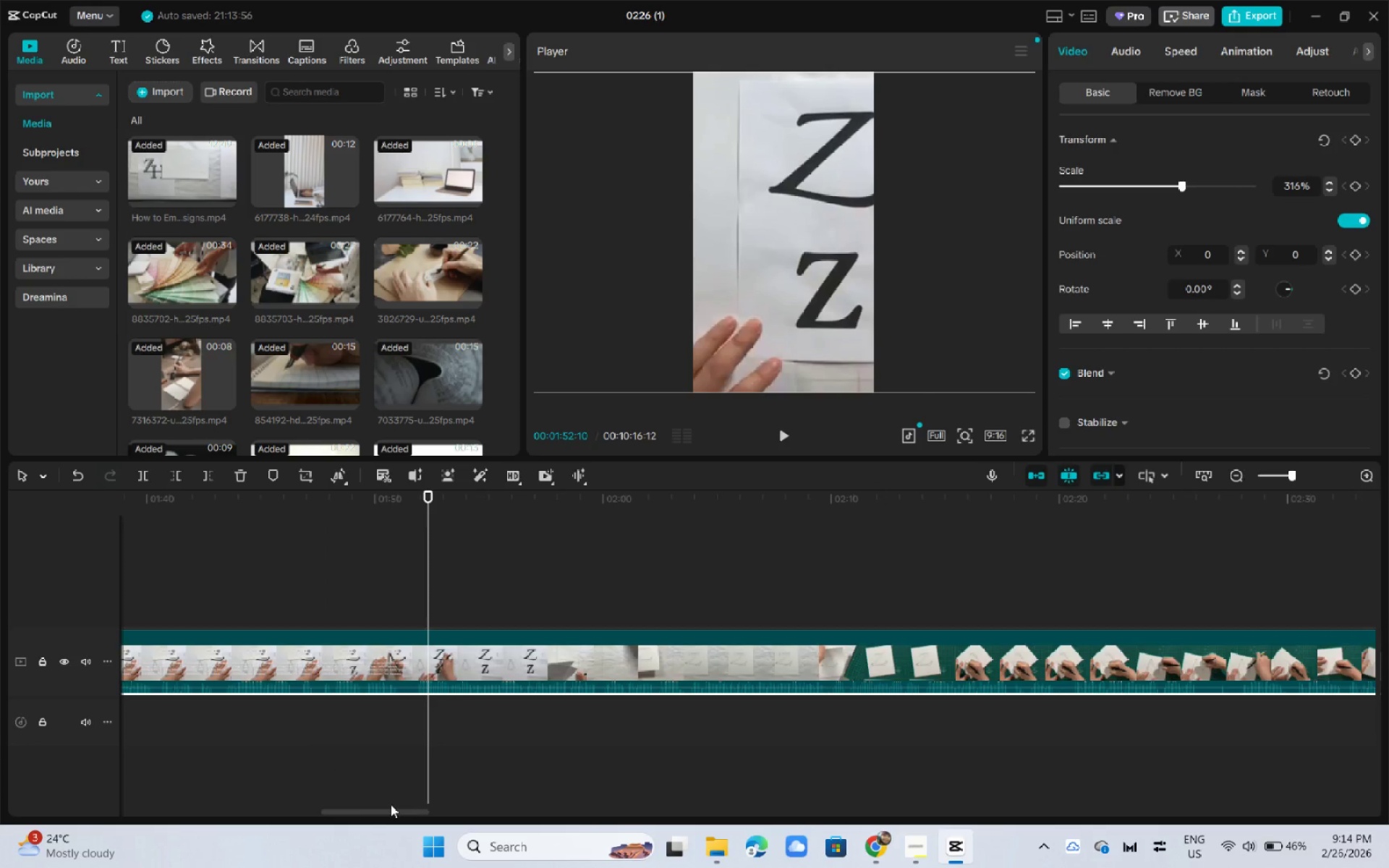 
left_click_drag(start_coordinate=[390, 814], to_coordinate=[82, 786])
 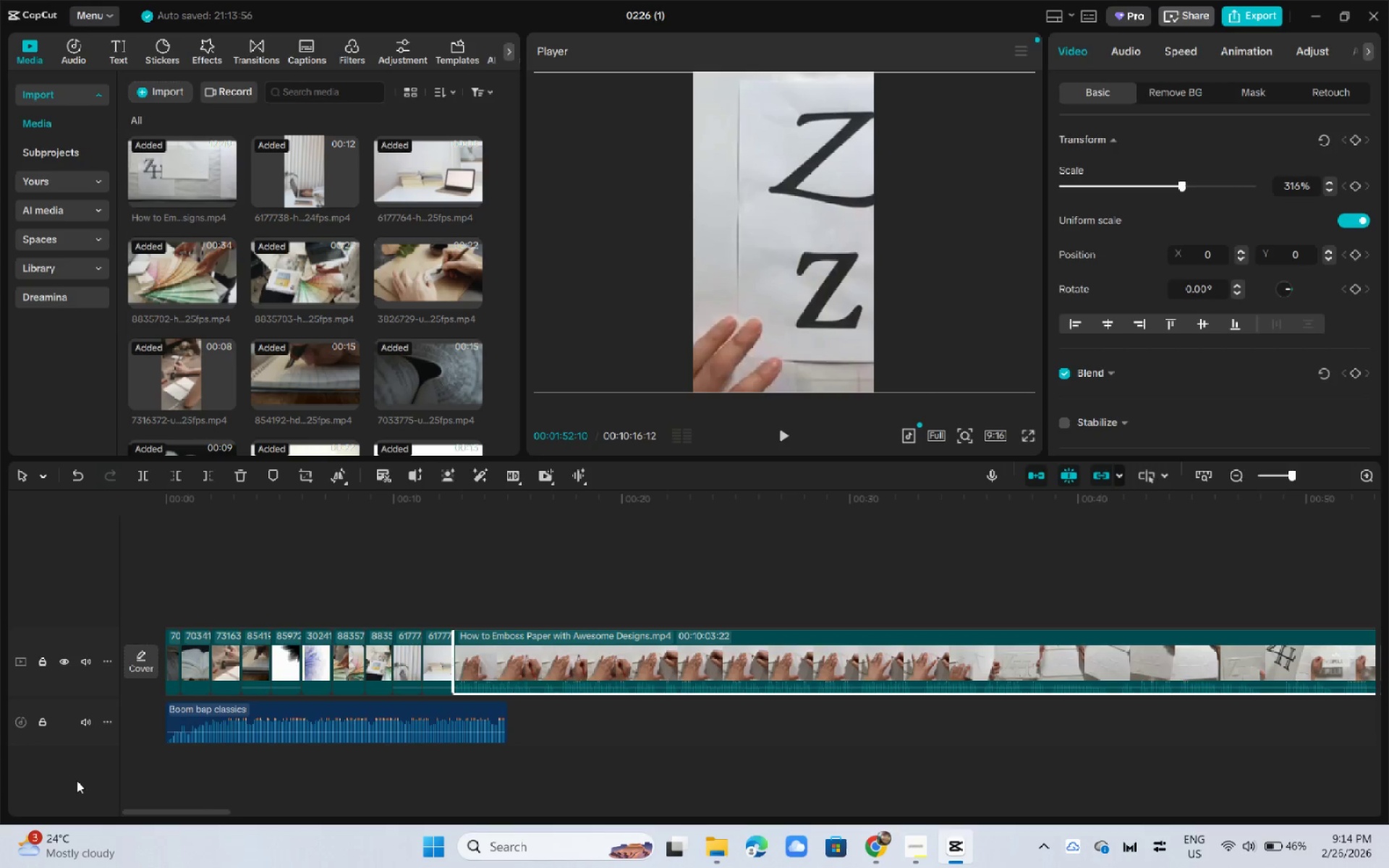 
wait(19.66)
 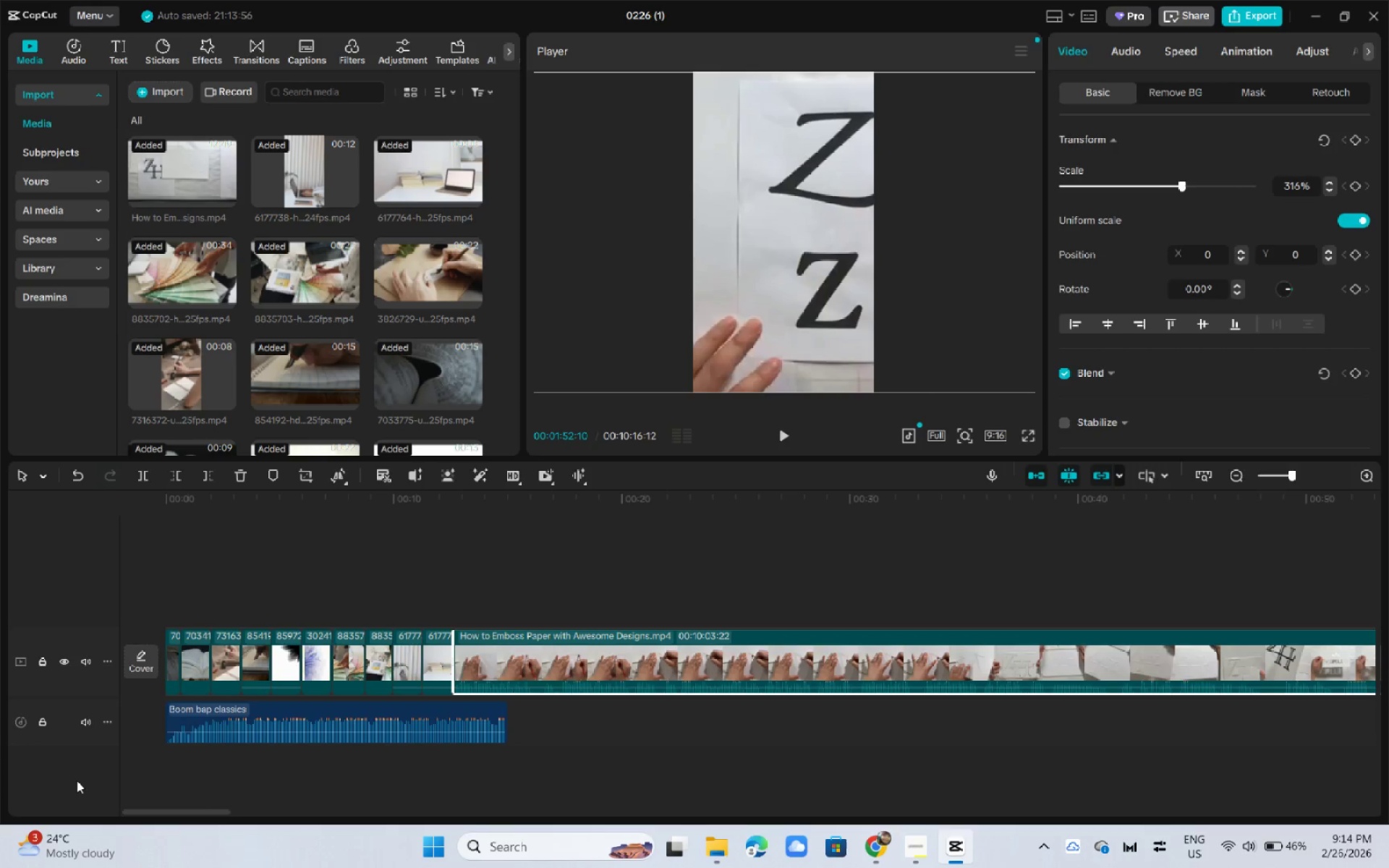 
left_click_drag(start_coordinate=[217, 511], to_coordinate=[75, 511])
 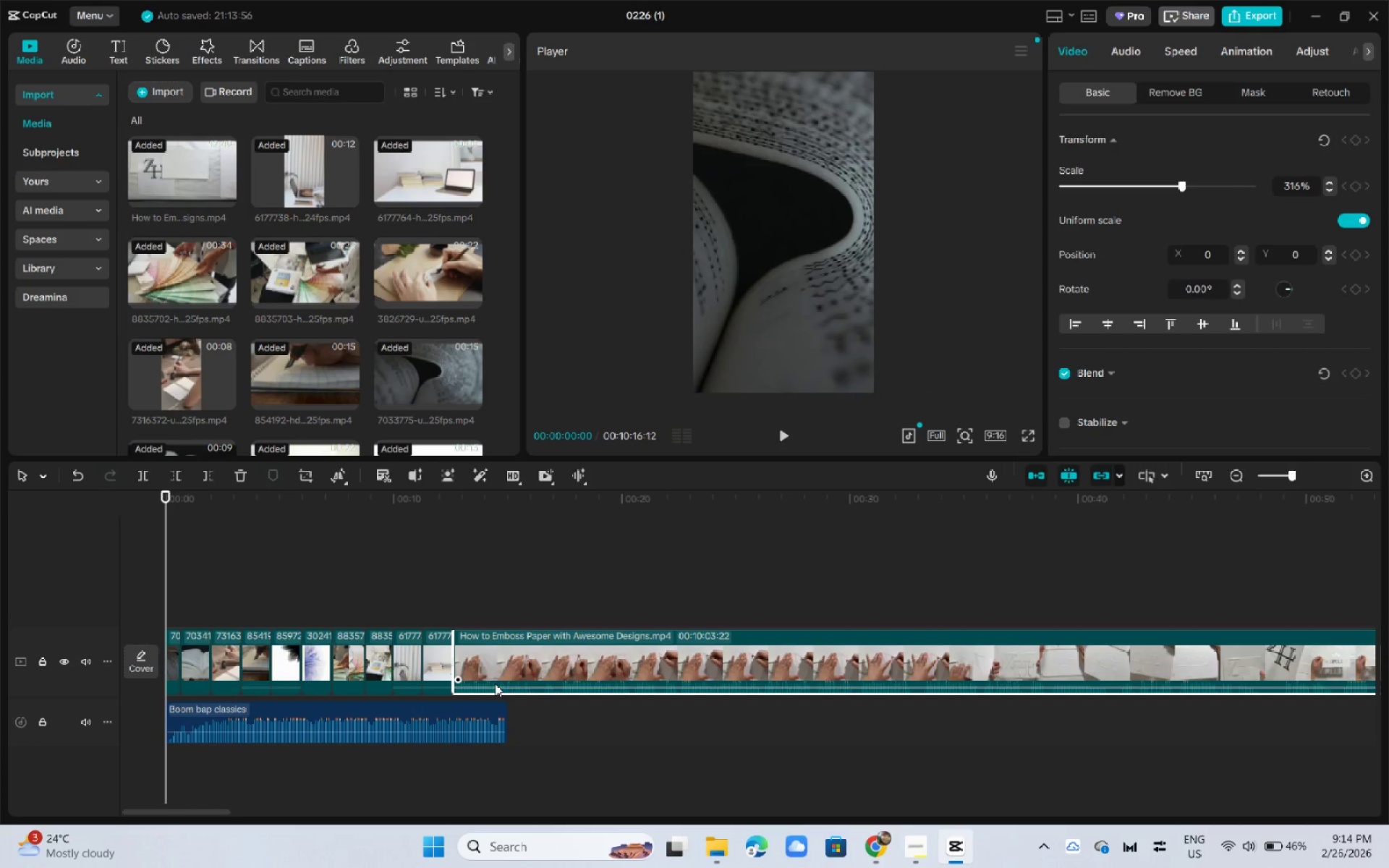 
left_click_drag(start_coordinate=[495, 687], to_coordinate=[493, 707])
 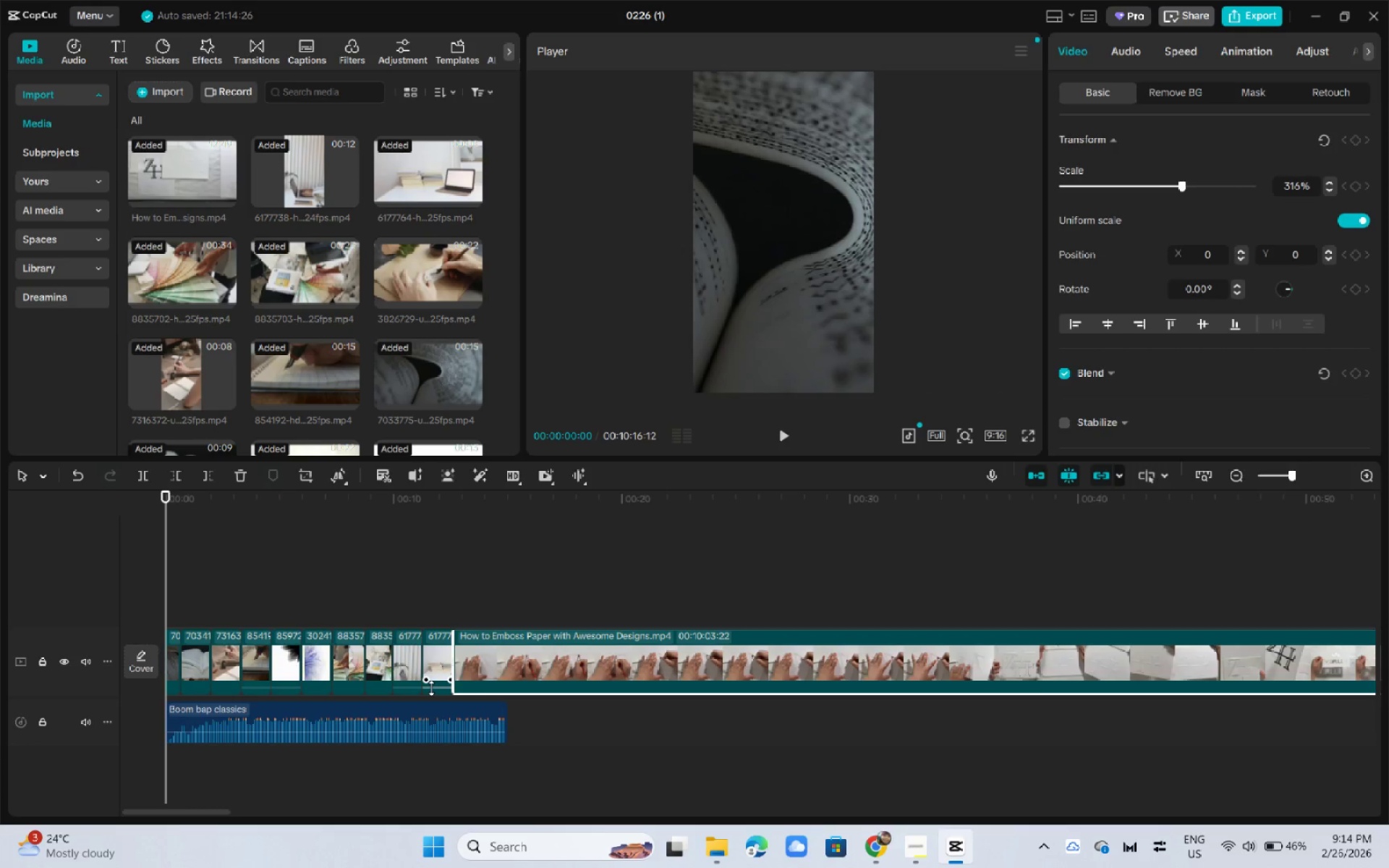 
left_click_drag(start_coordinate=[431, 688], to_coordinate=[431, 703])
 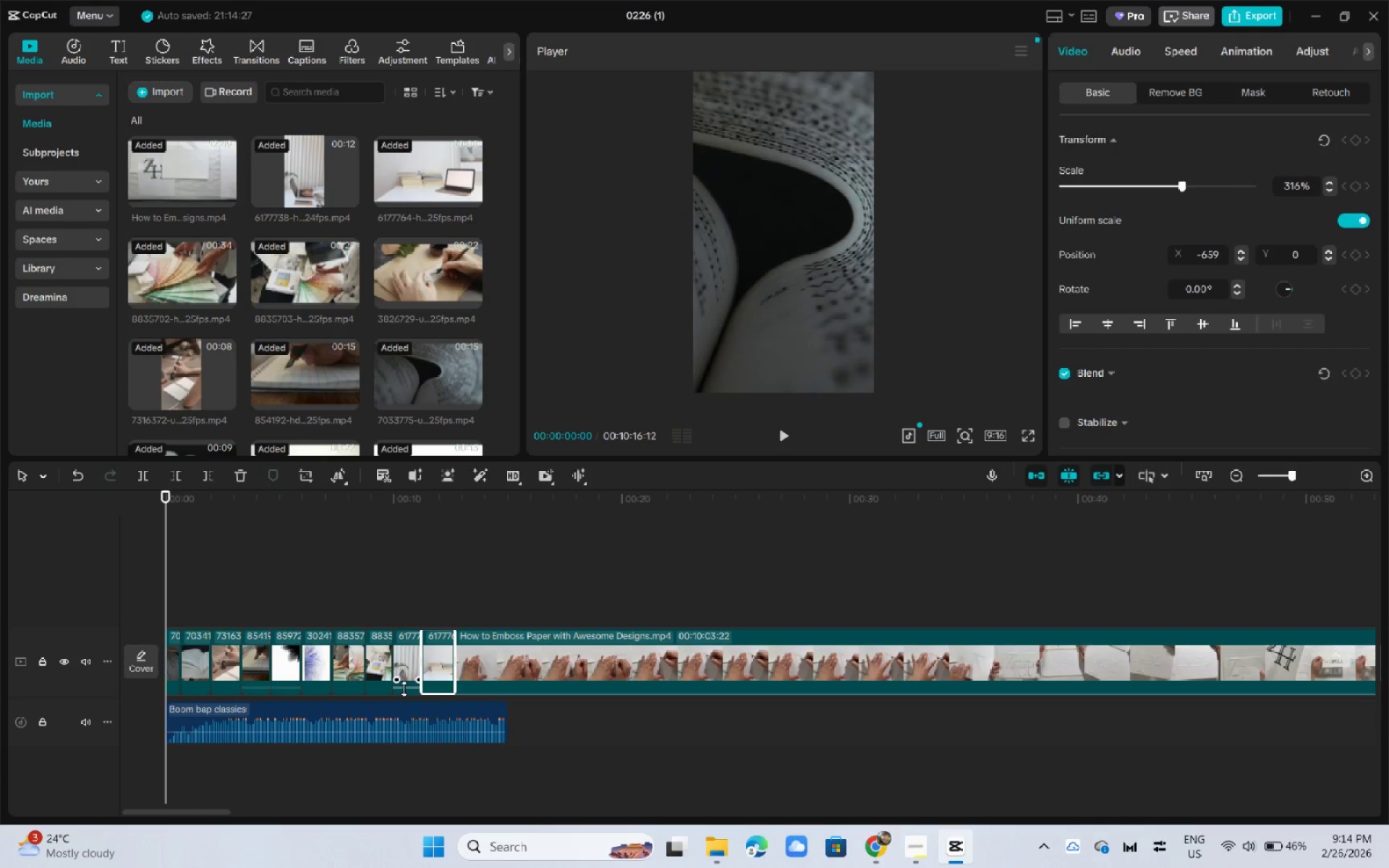 
left_click_drag(start_coordinate=[404, 689], to_coordinate=[404, 720])
 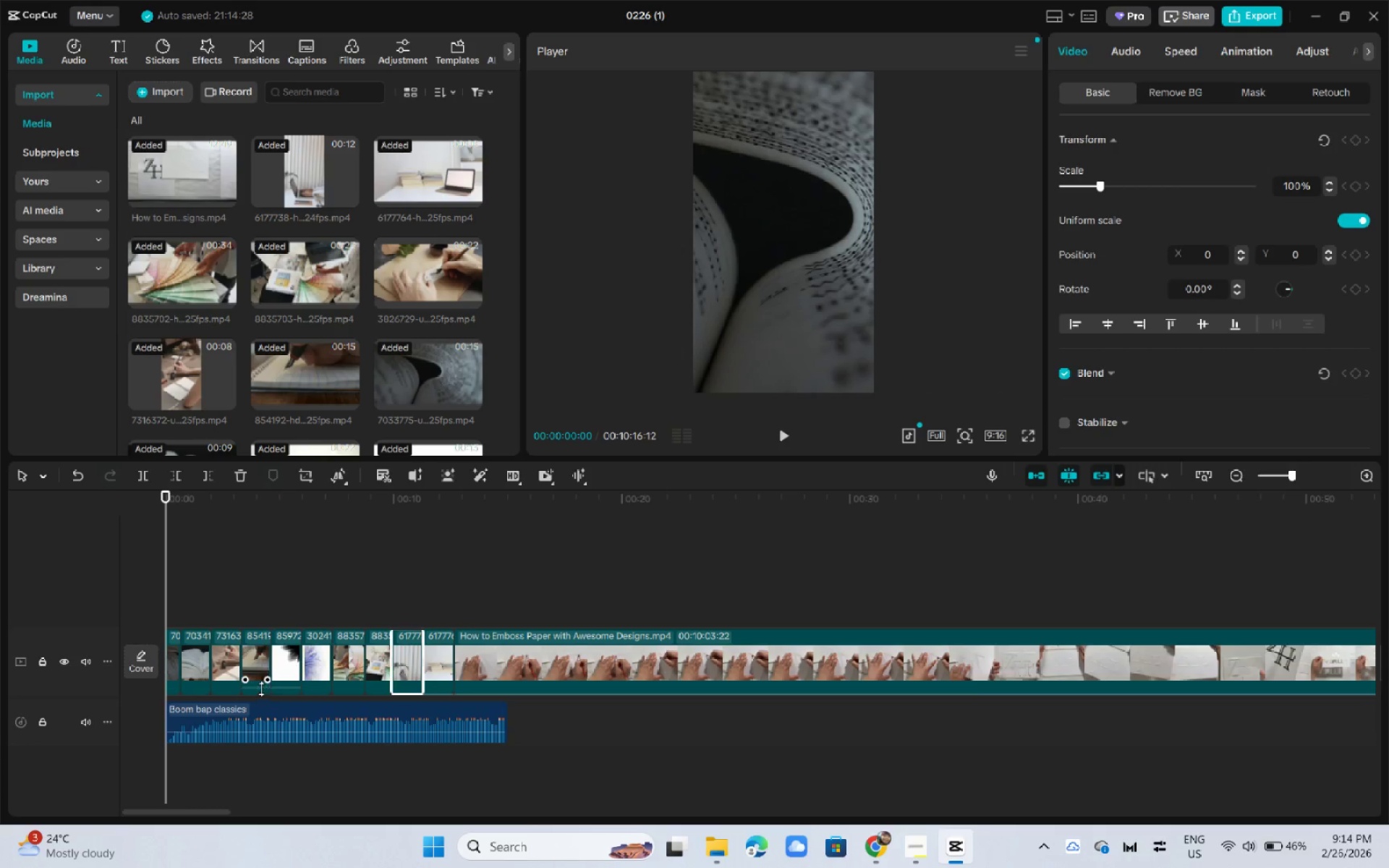 
left_click_drag(start_coordinate=[259, 689], to_coordinate=[257, 703])
 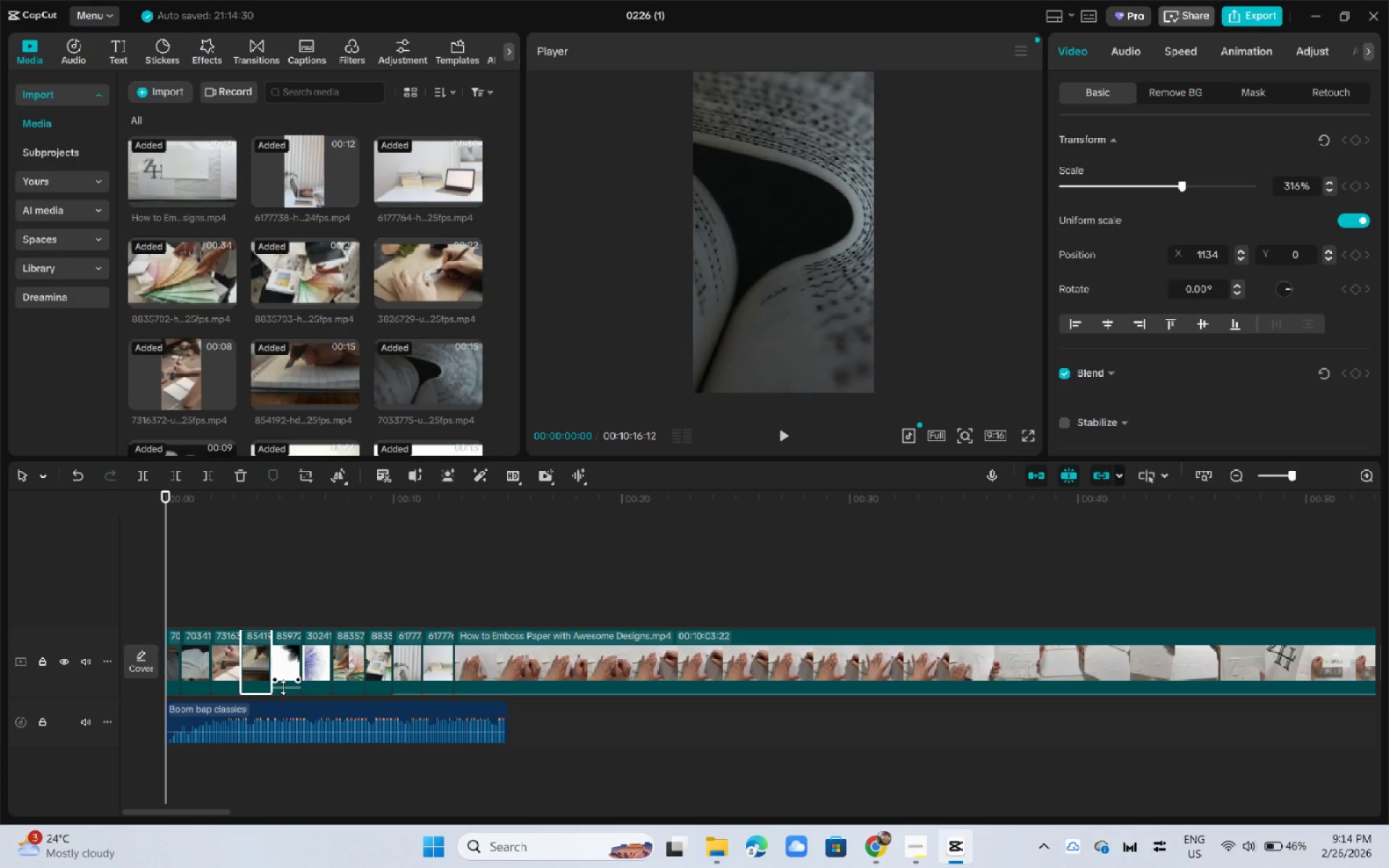 
left_click_drag(start_coordinate=[284, 686], to_coordinate=[283, 719])
 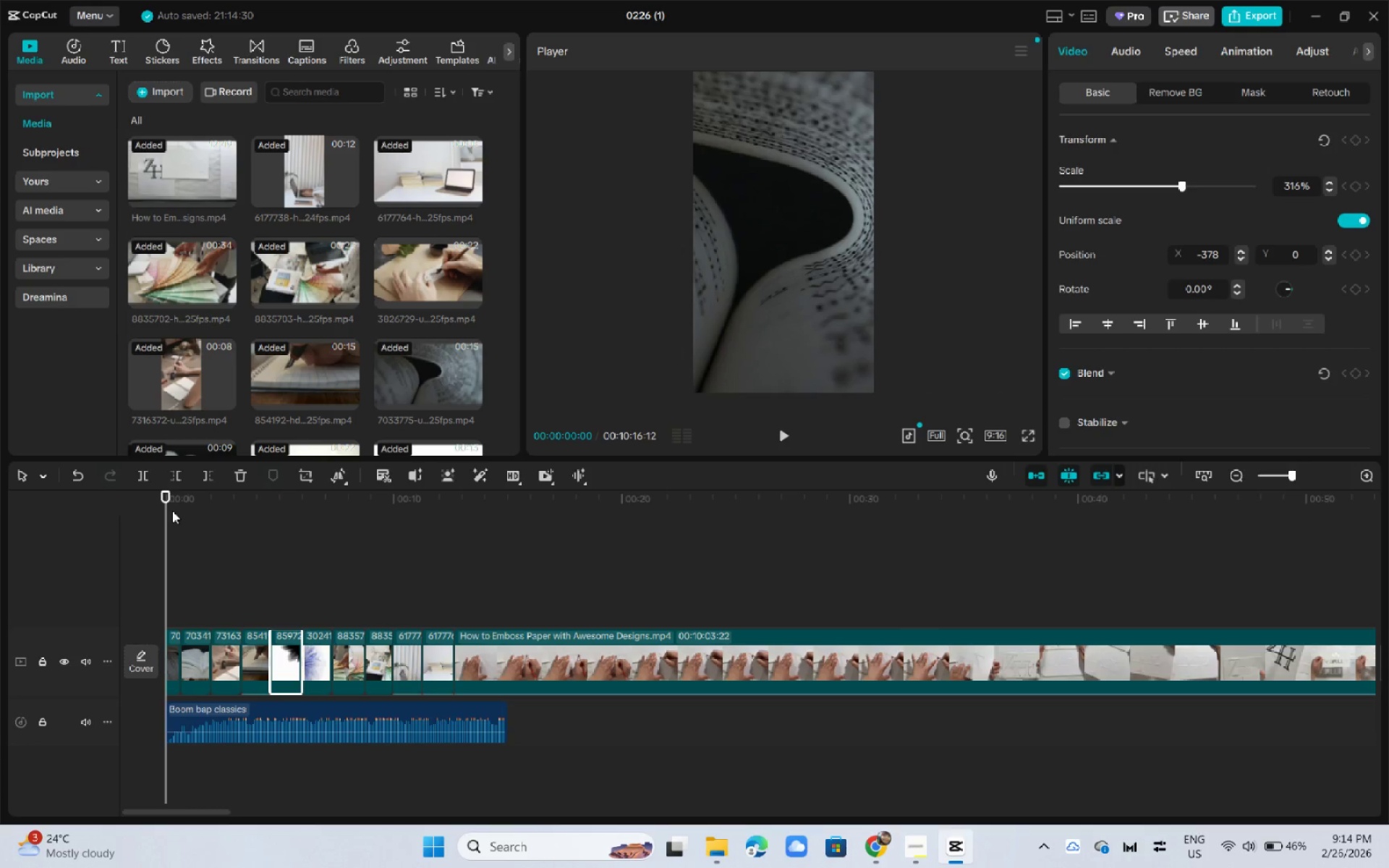 
left_click_drag(start_coordinate=[171, 511], to_coordinate=[137, 508])
 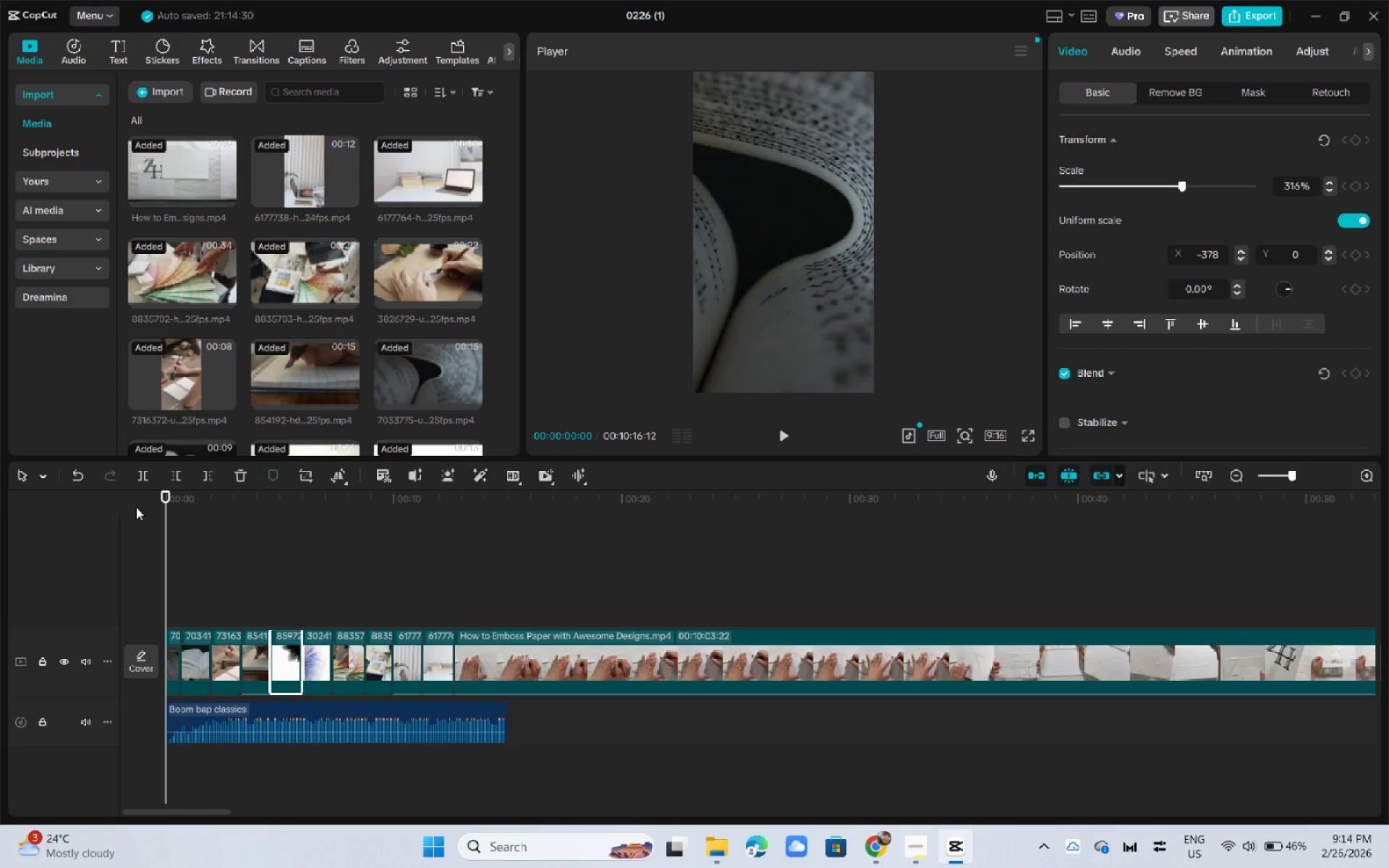 
key(Space)
 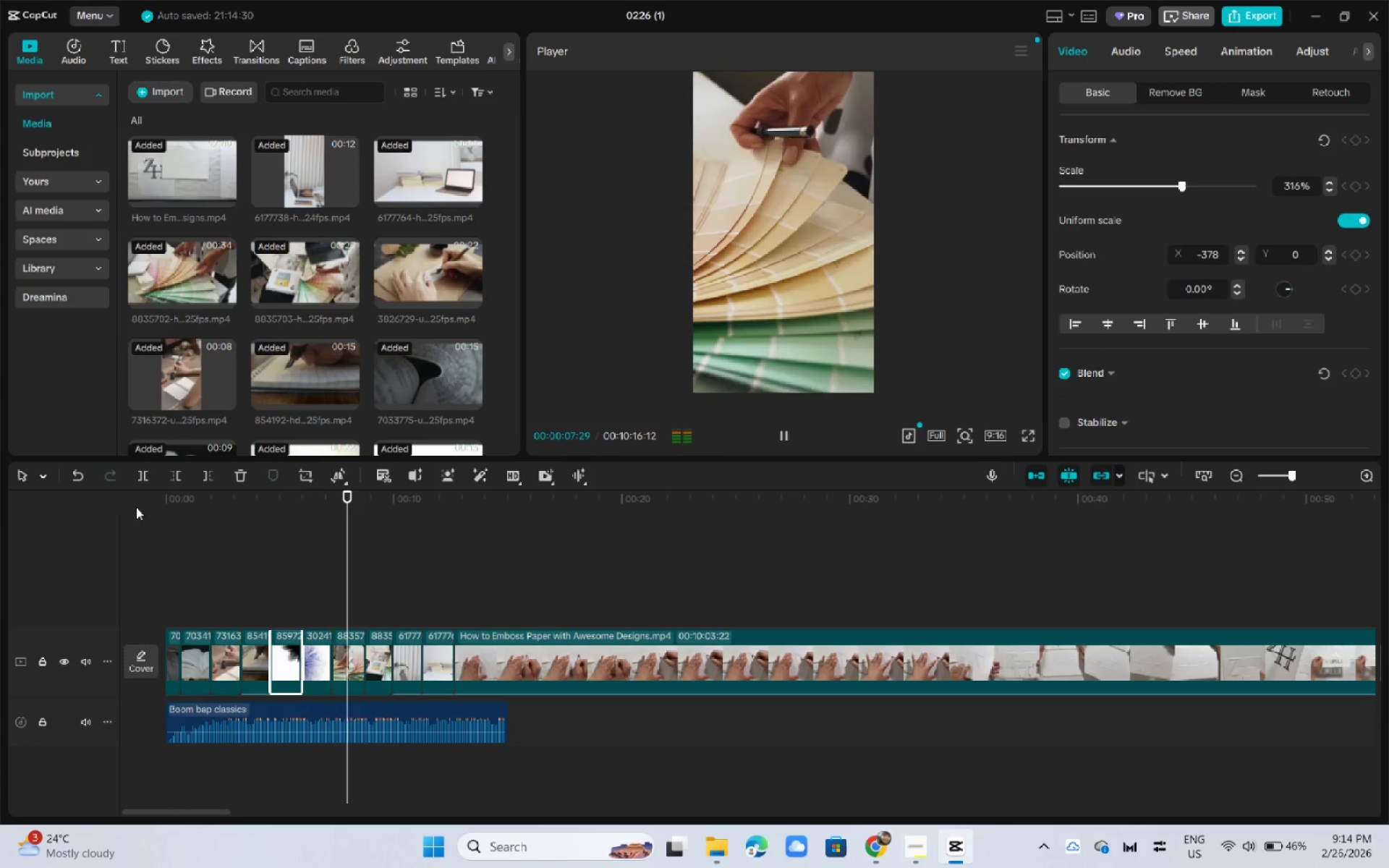 
wait(14.0)
 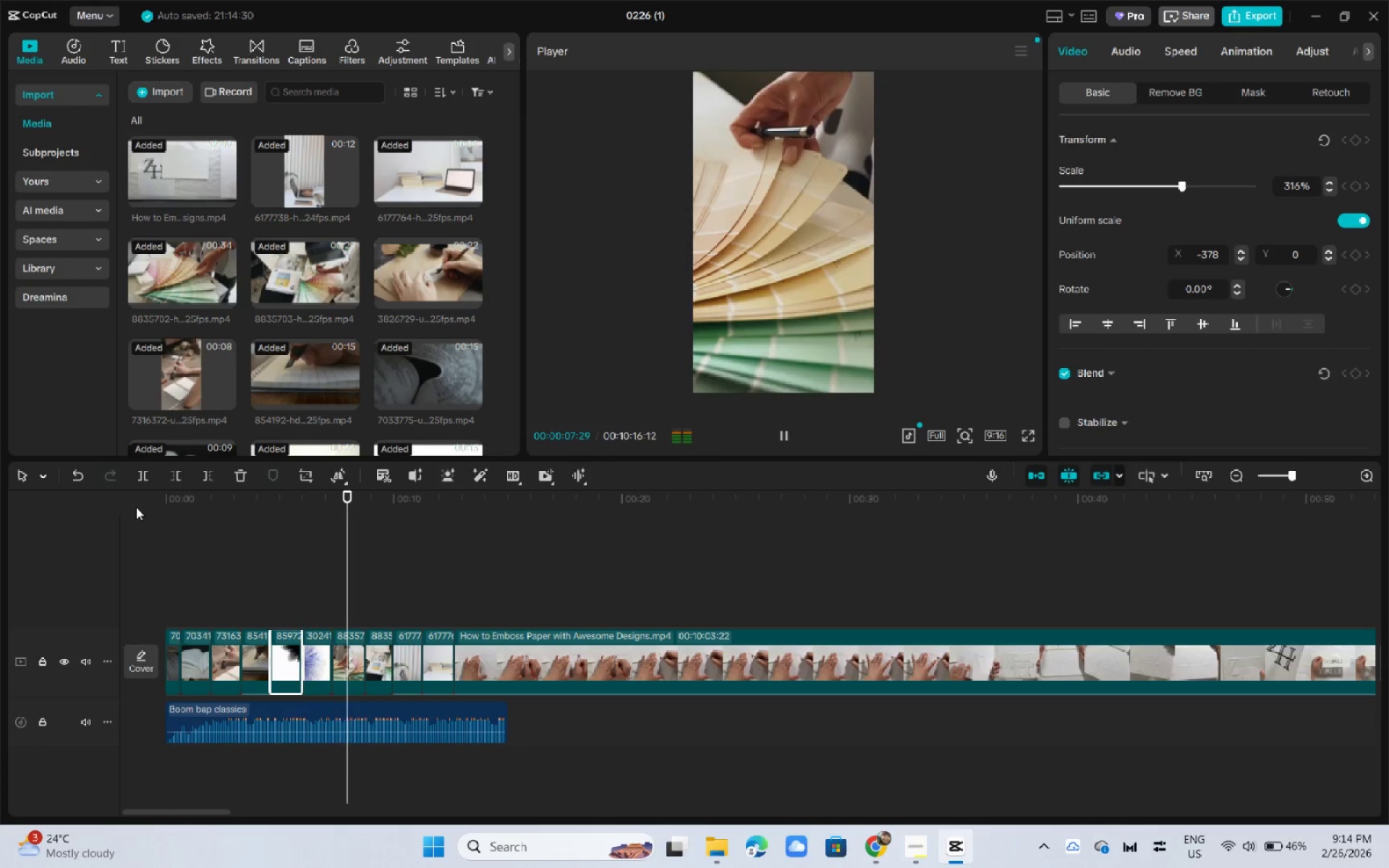 
key(Space)
 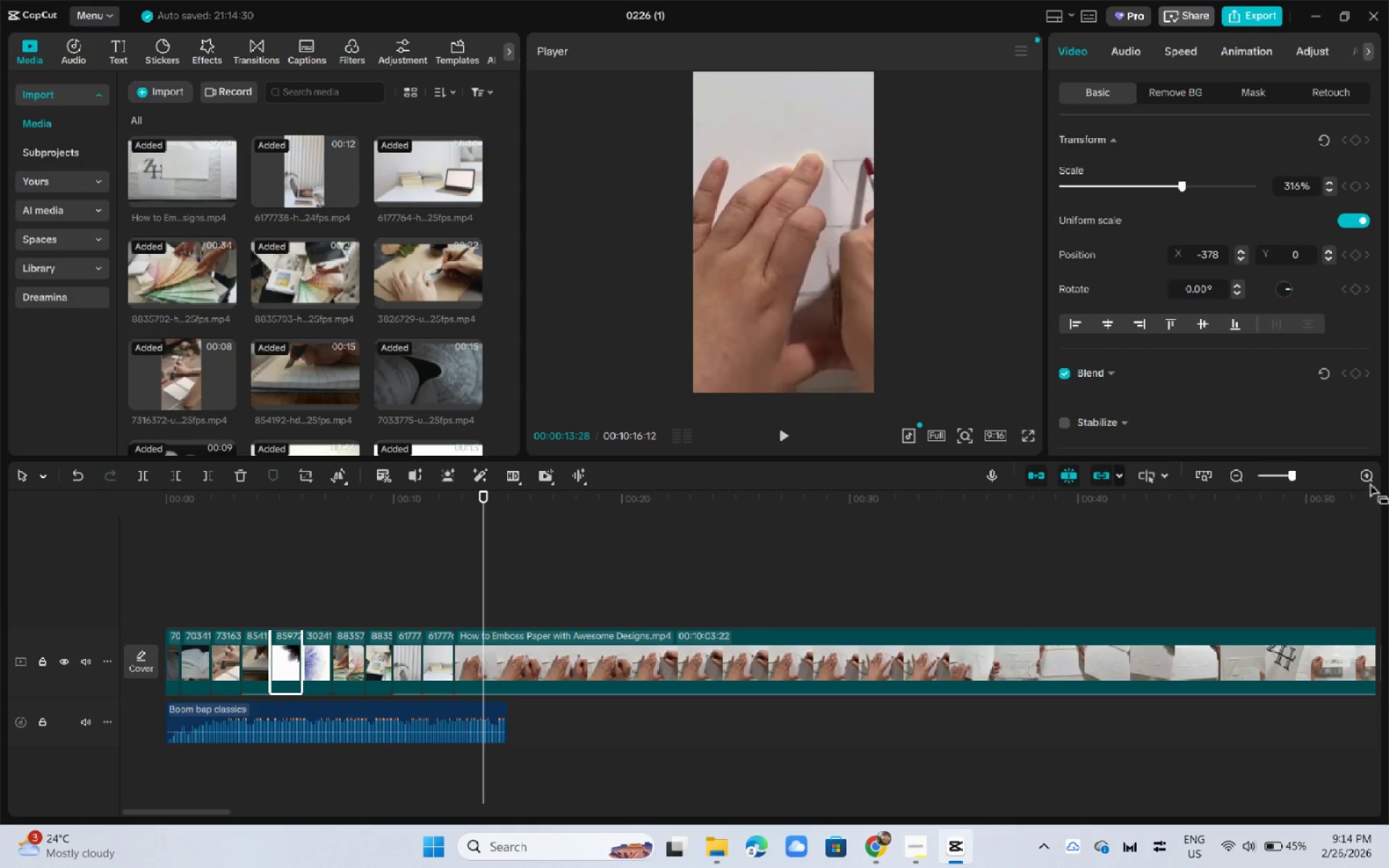 
left_click([1303, 474])
 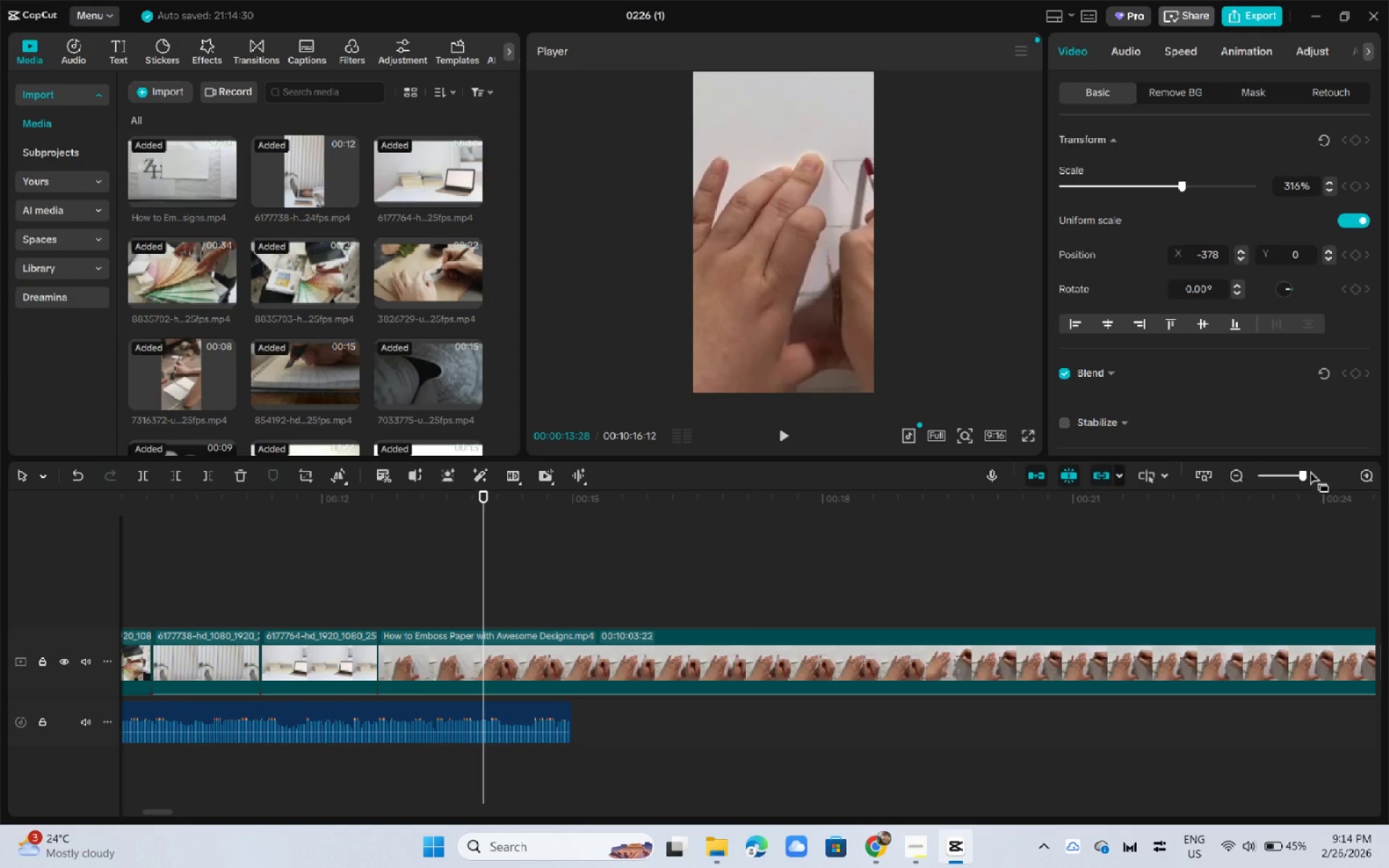 
left_click([1311, 472])
 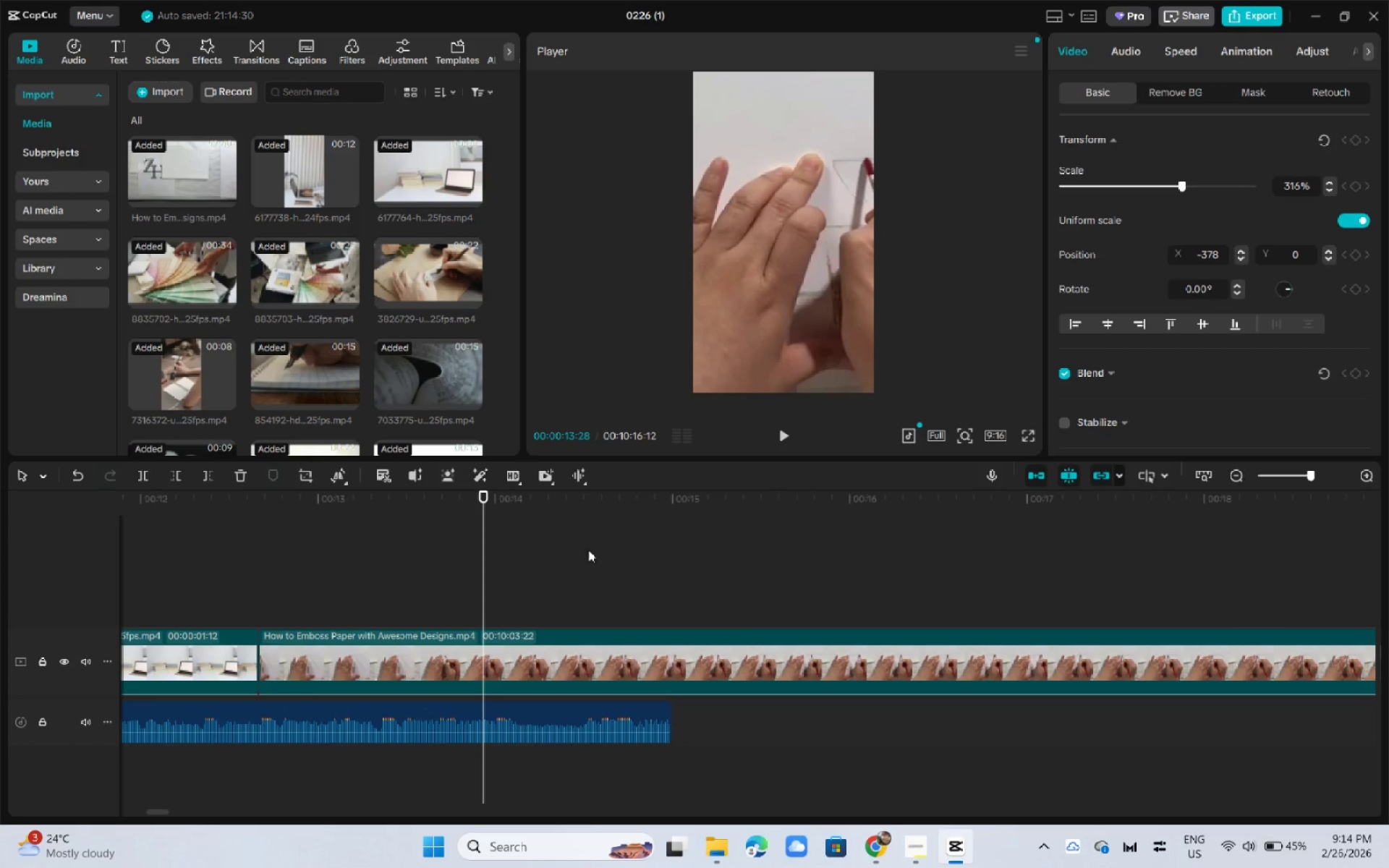 
left_click_drag(start_coordinate=[373, 511], to_coordinate=[938, 526])
 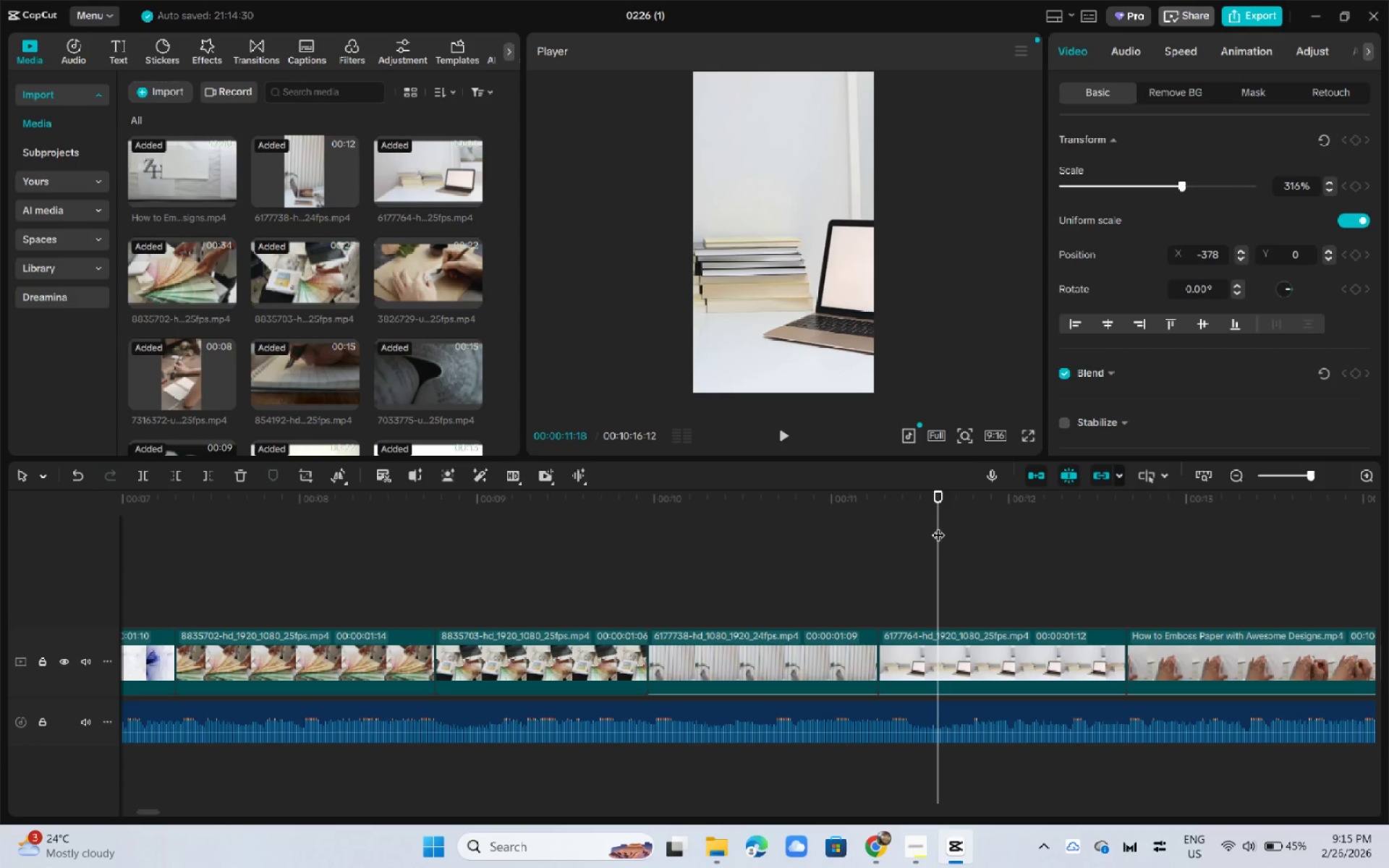 
wait(33.65)
 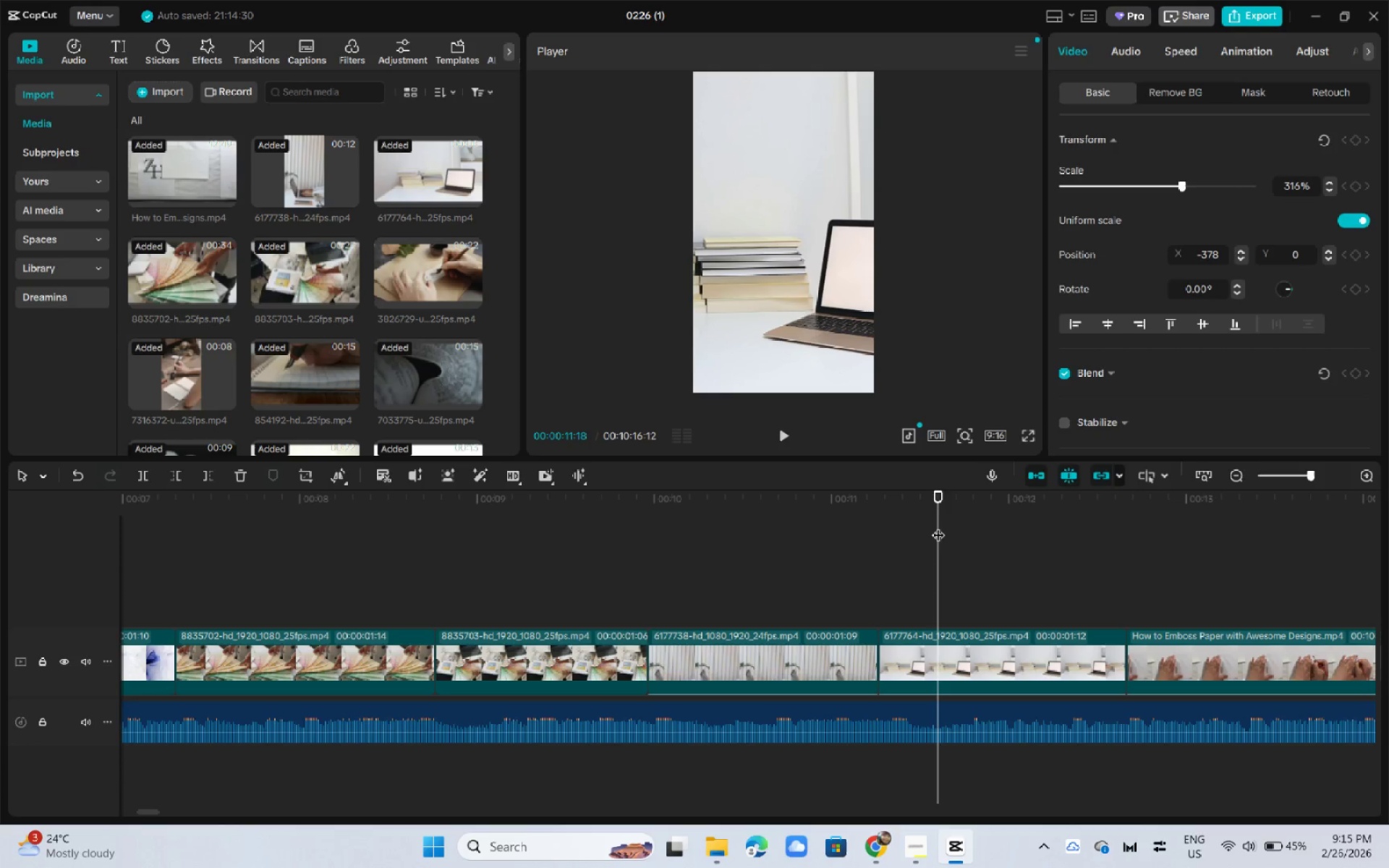 
left_click_drag(start_coordinate=[353, 496], to_coordinate=[0, 519])
 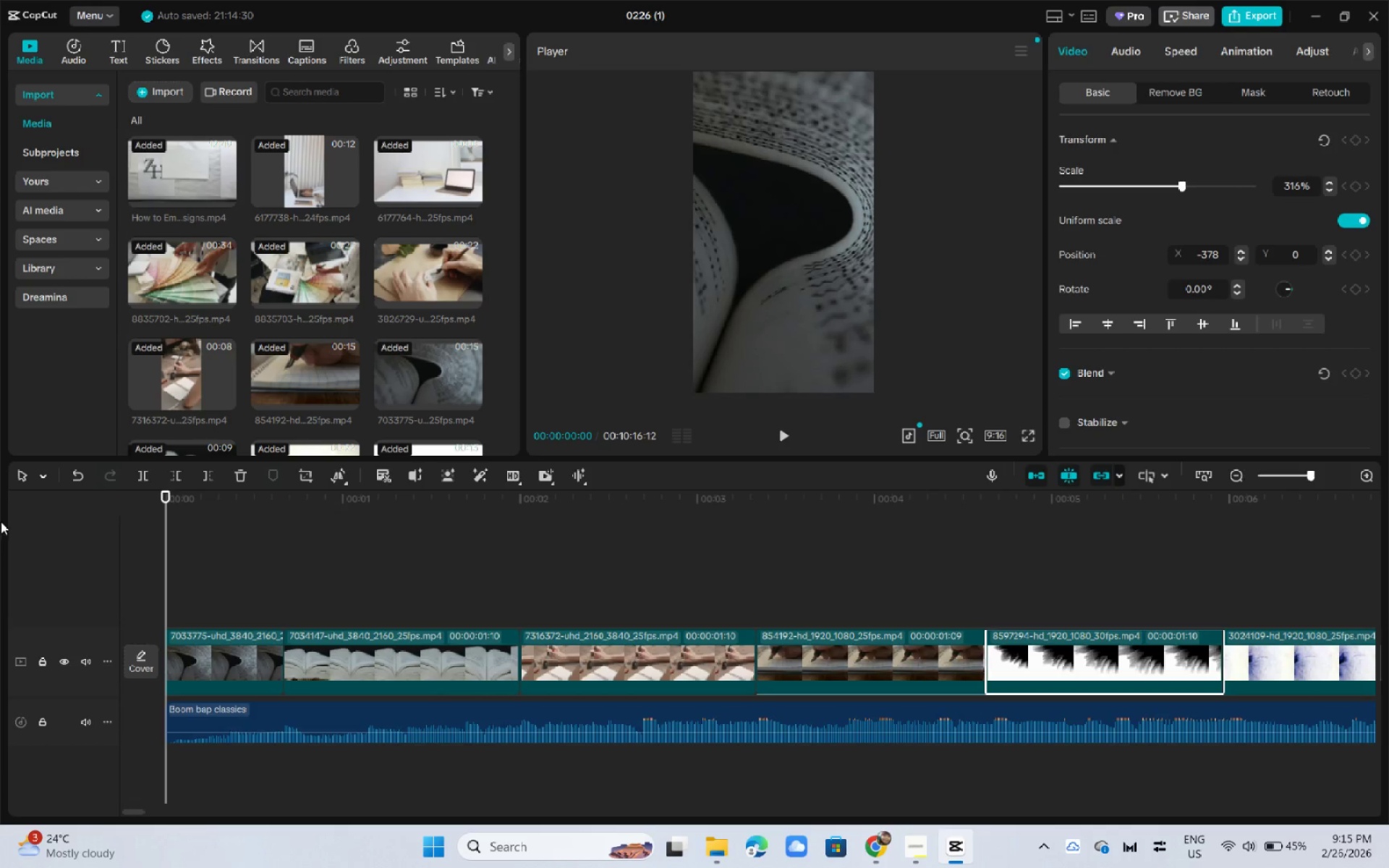 
key(Space)
 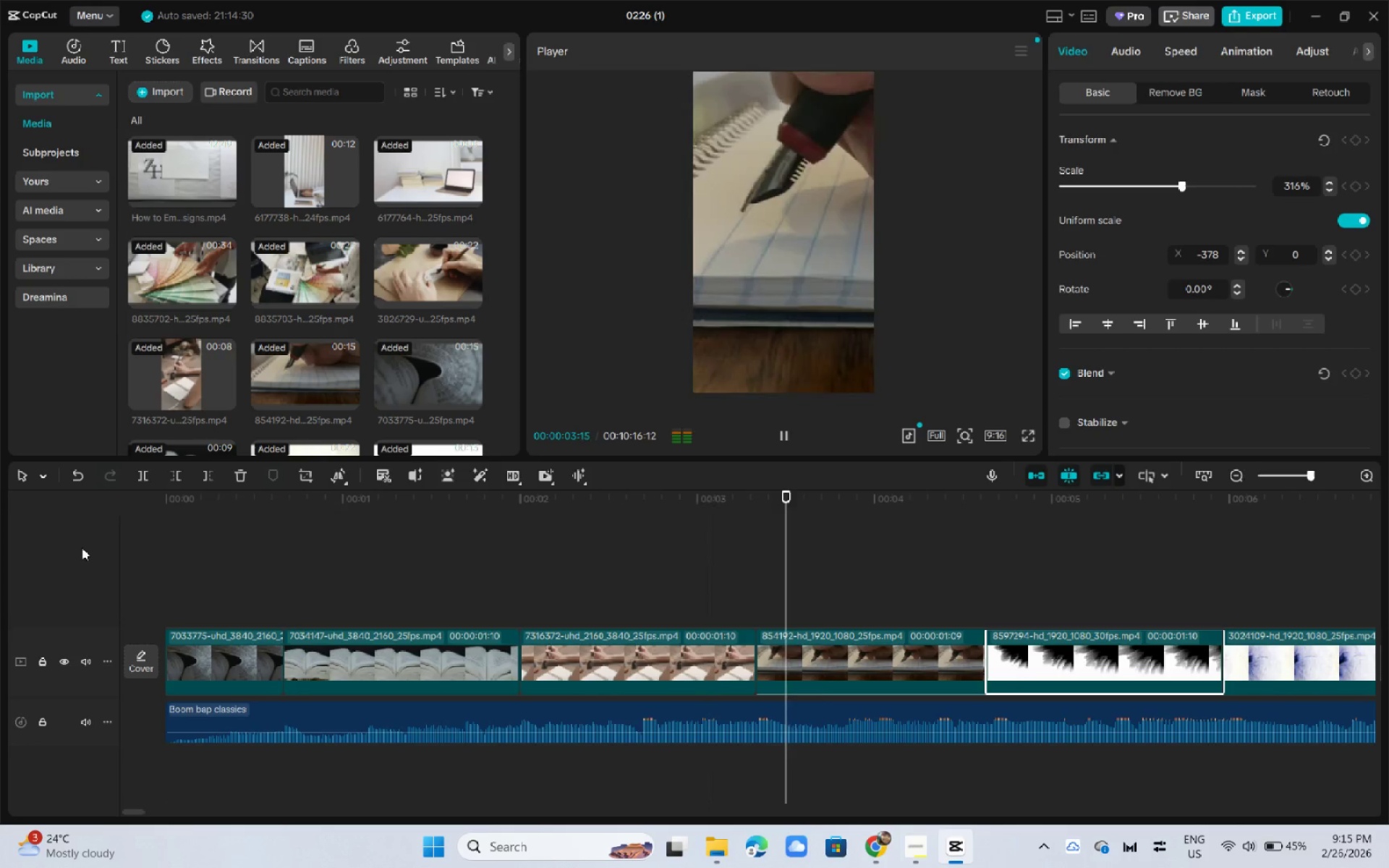 
wait(8.69)
 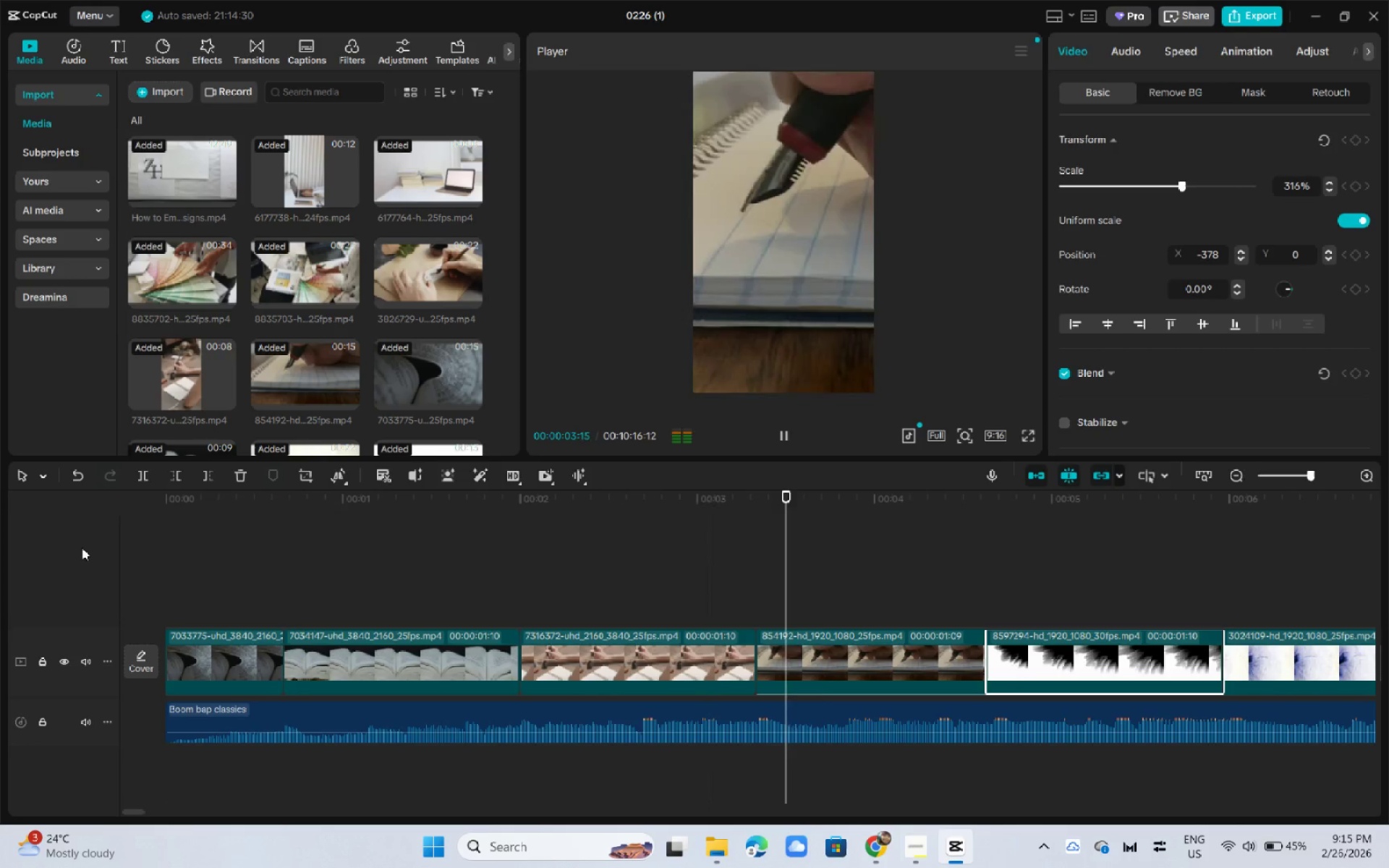 
key(Space)
 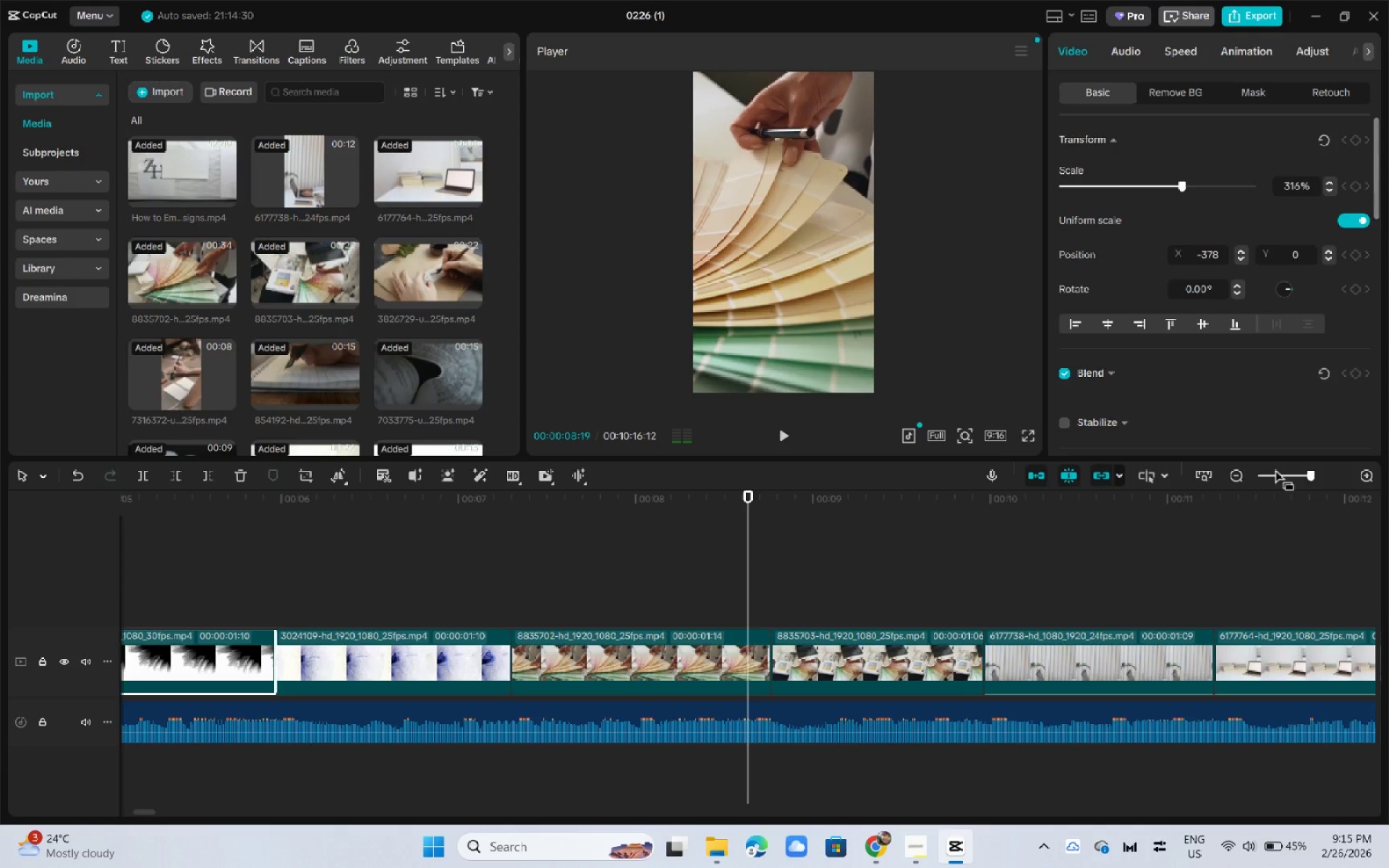 
left_click([1278, 471])
 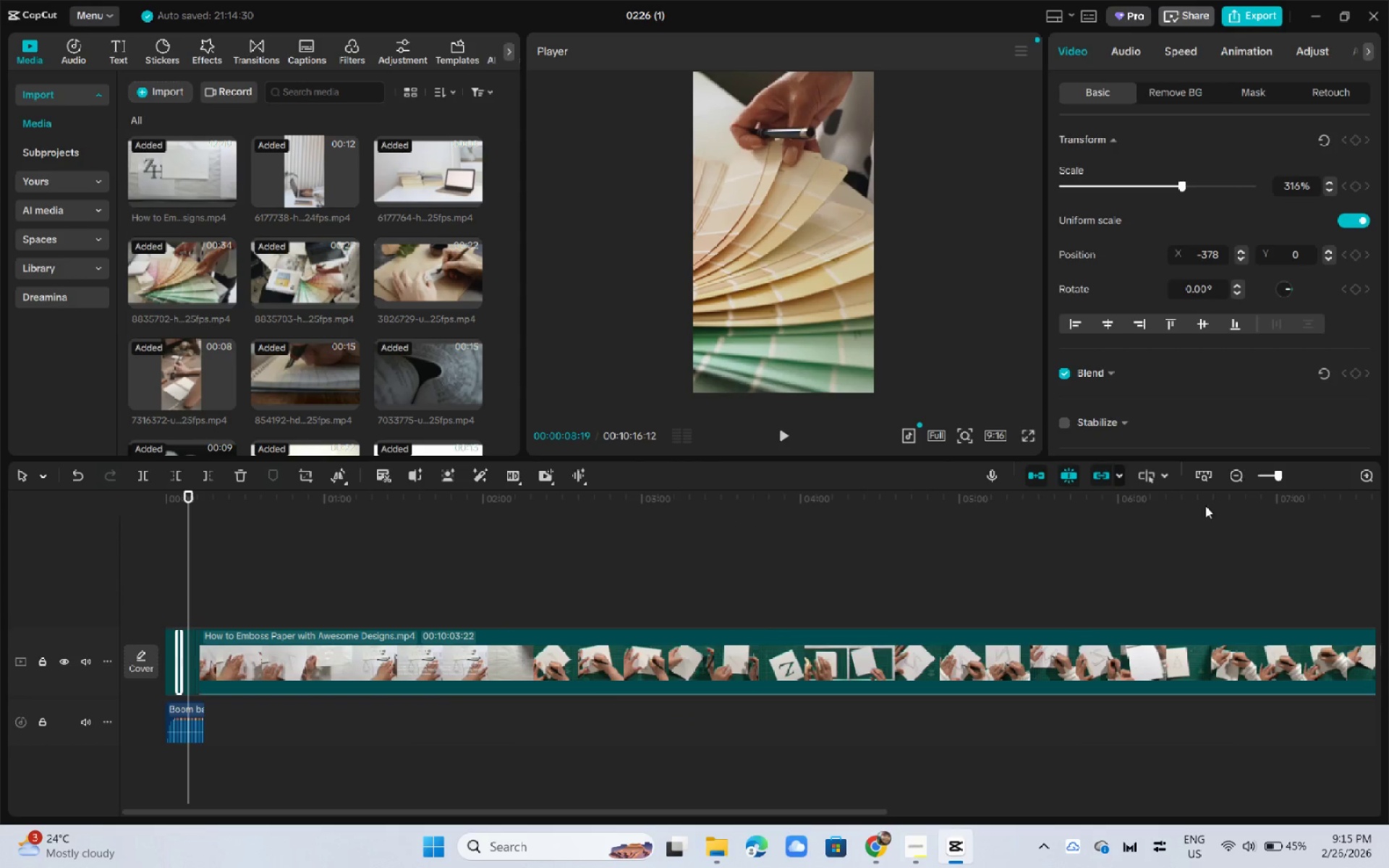 
left_click([1292, 479])
 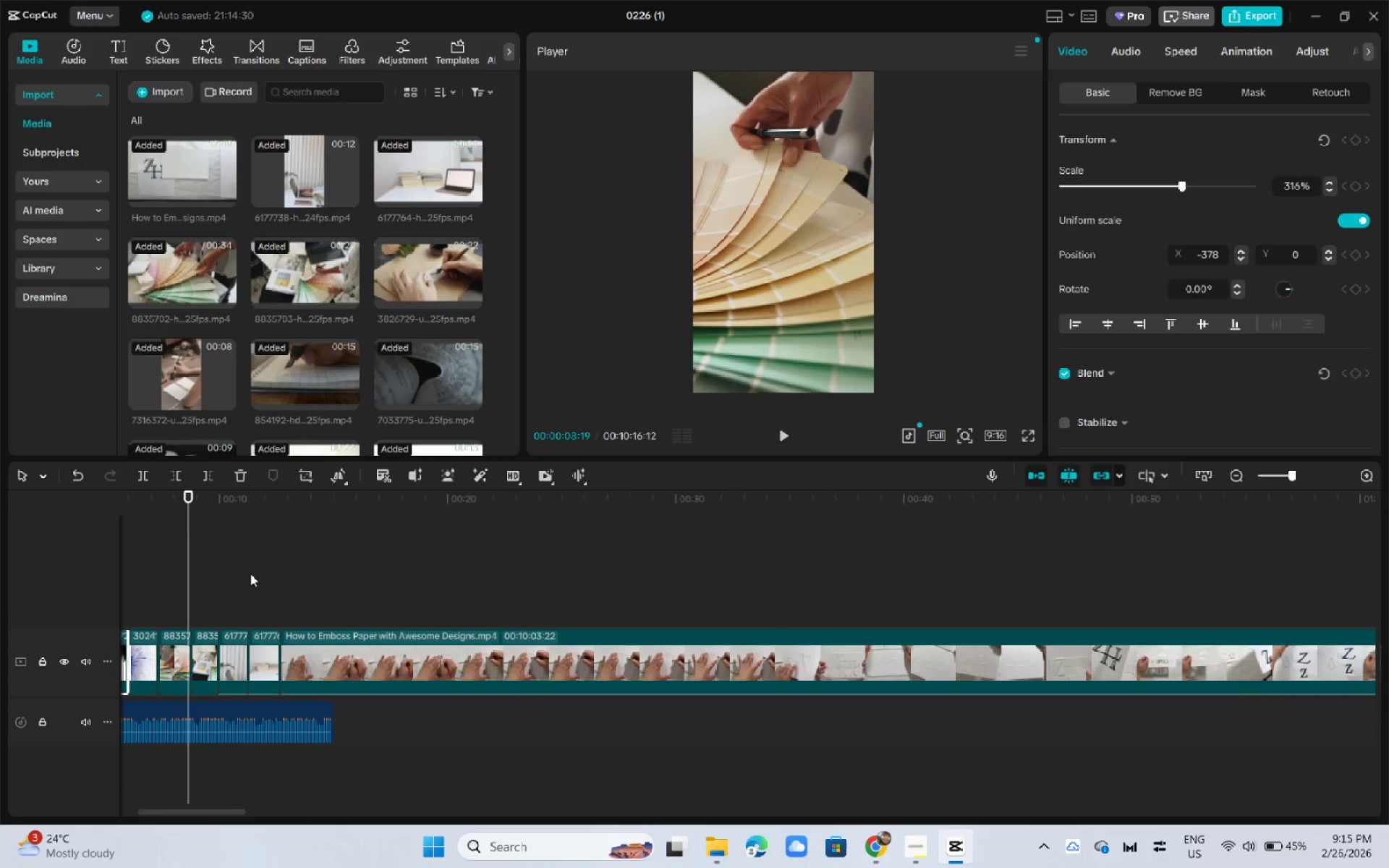 
key(Space)
 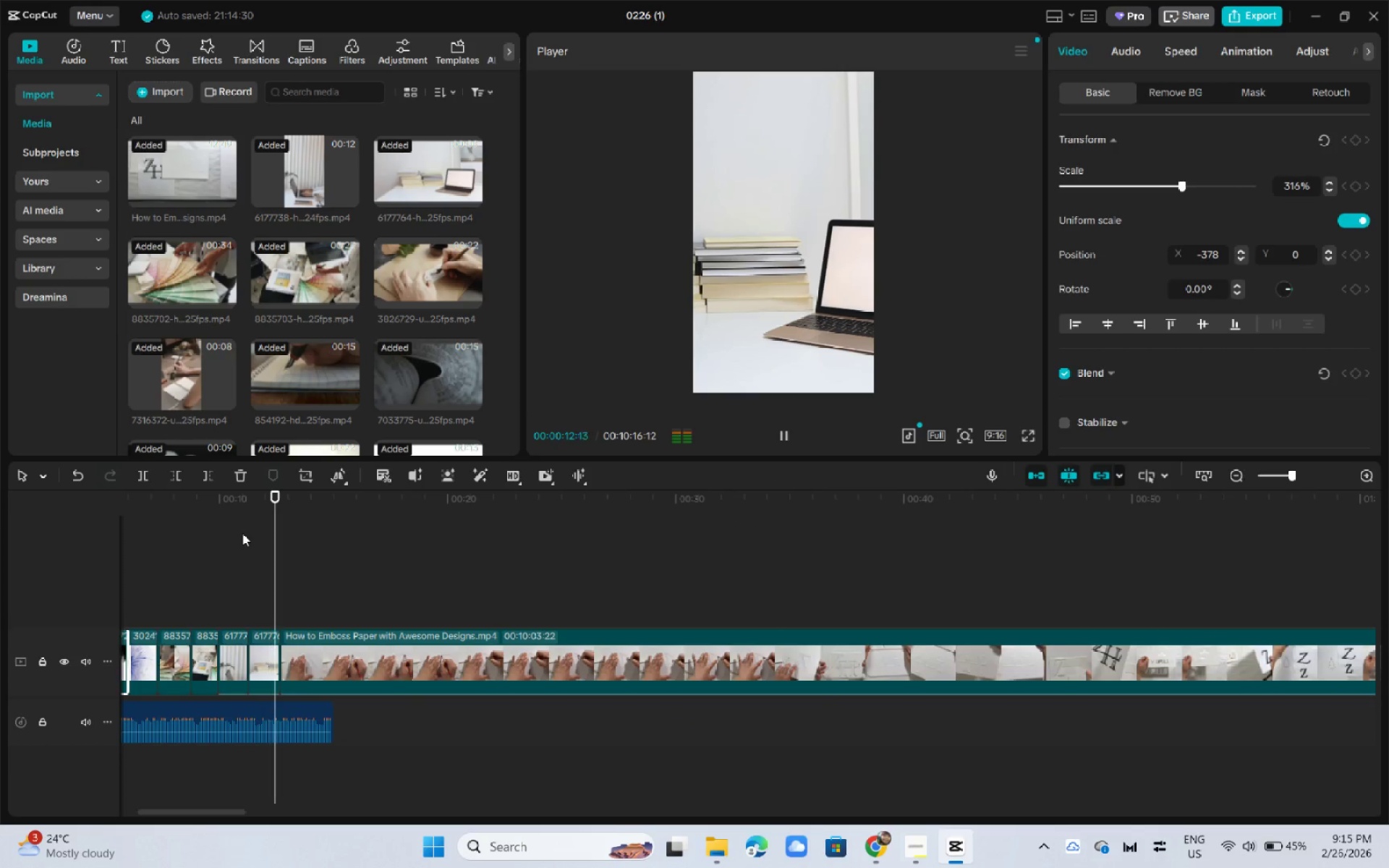 
key(Space)
 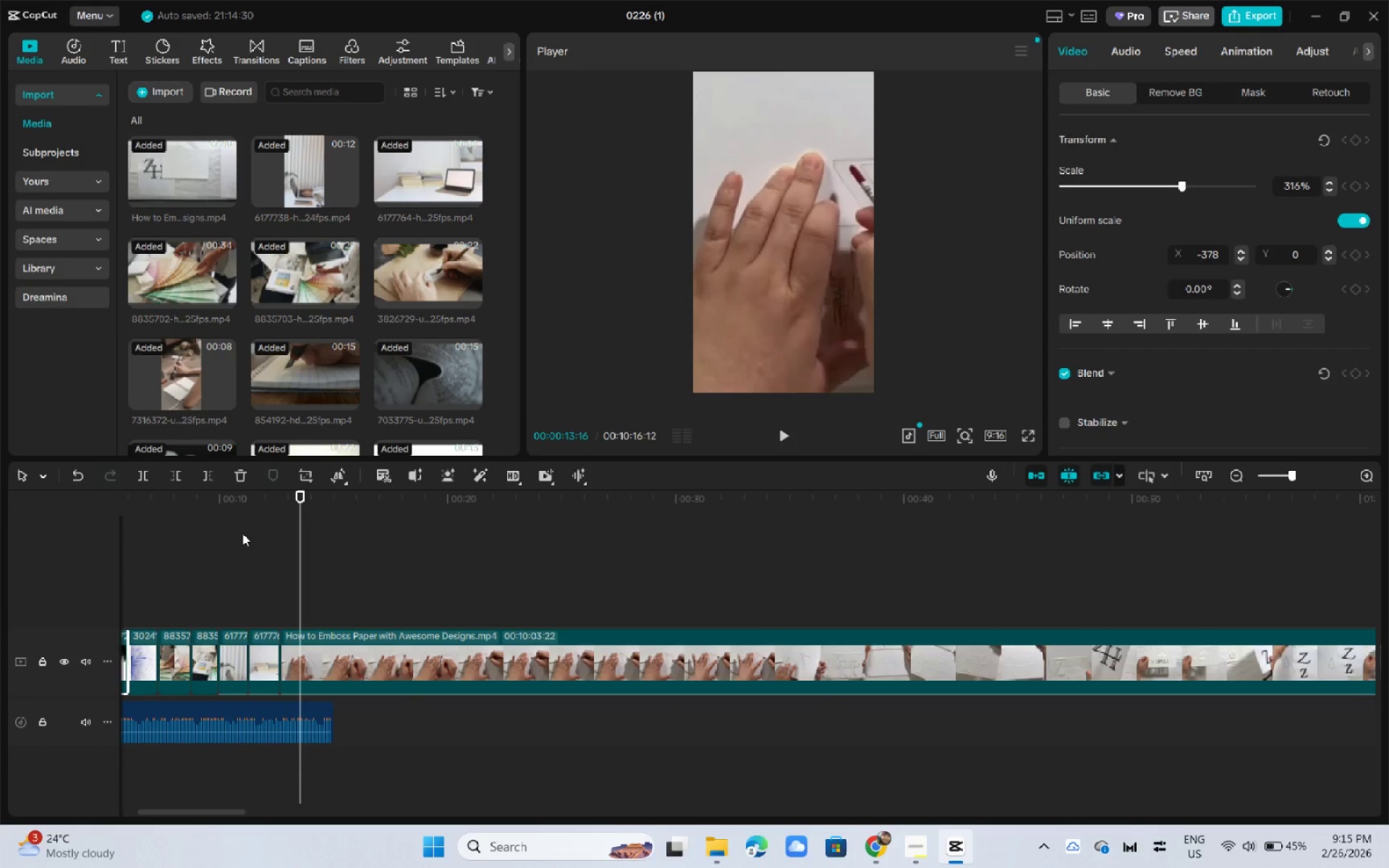 
key(Space)
 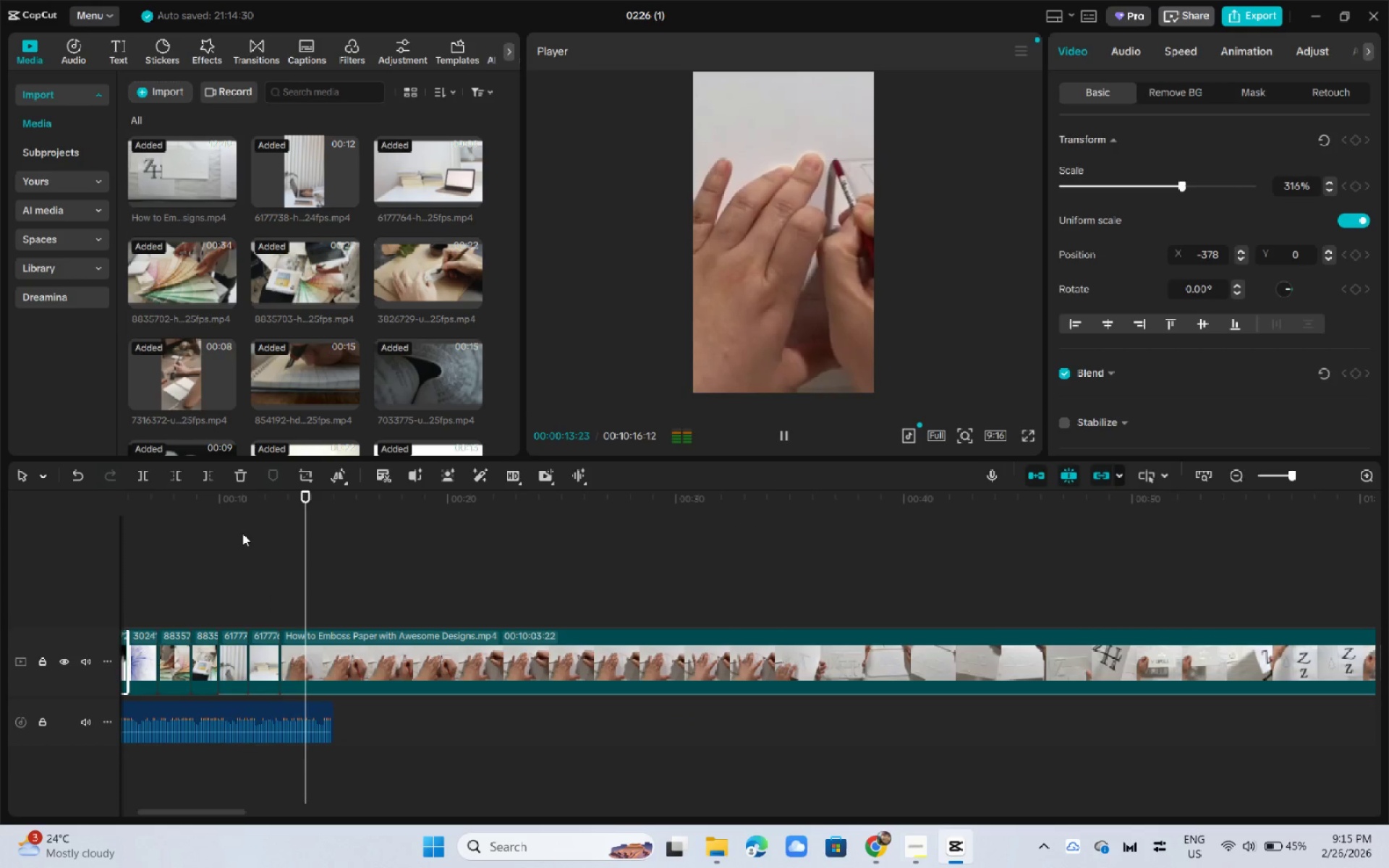 
key(Space)
 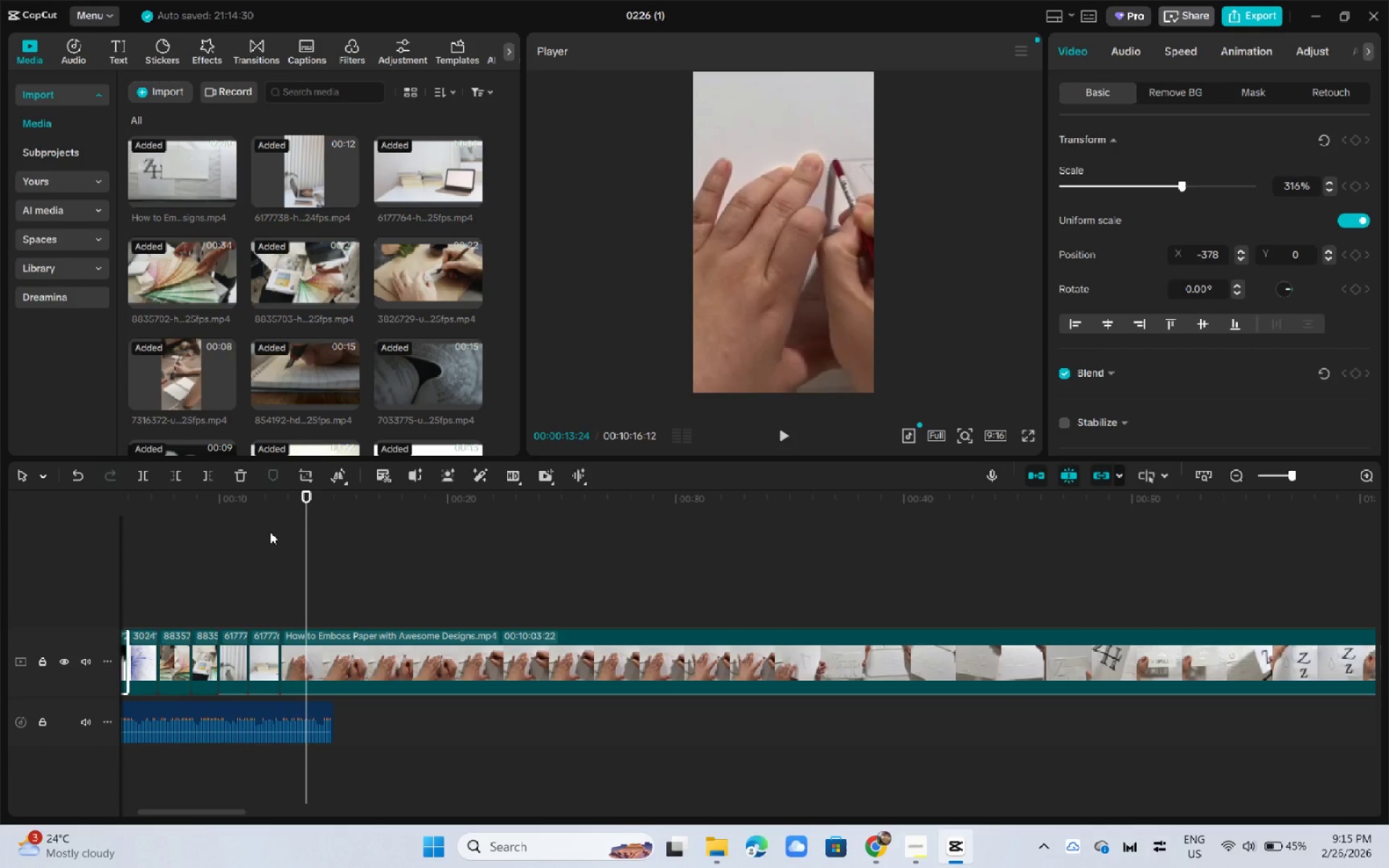 
key(Control+B)
 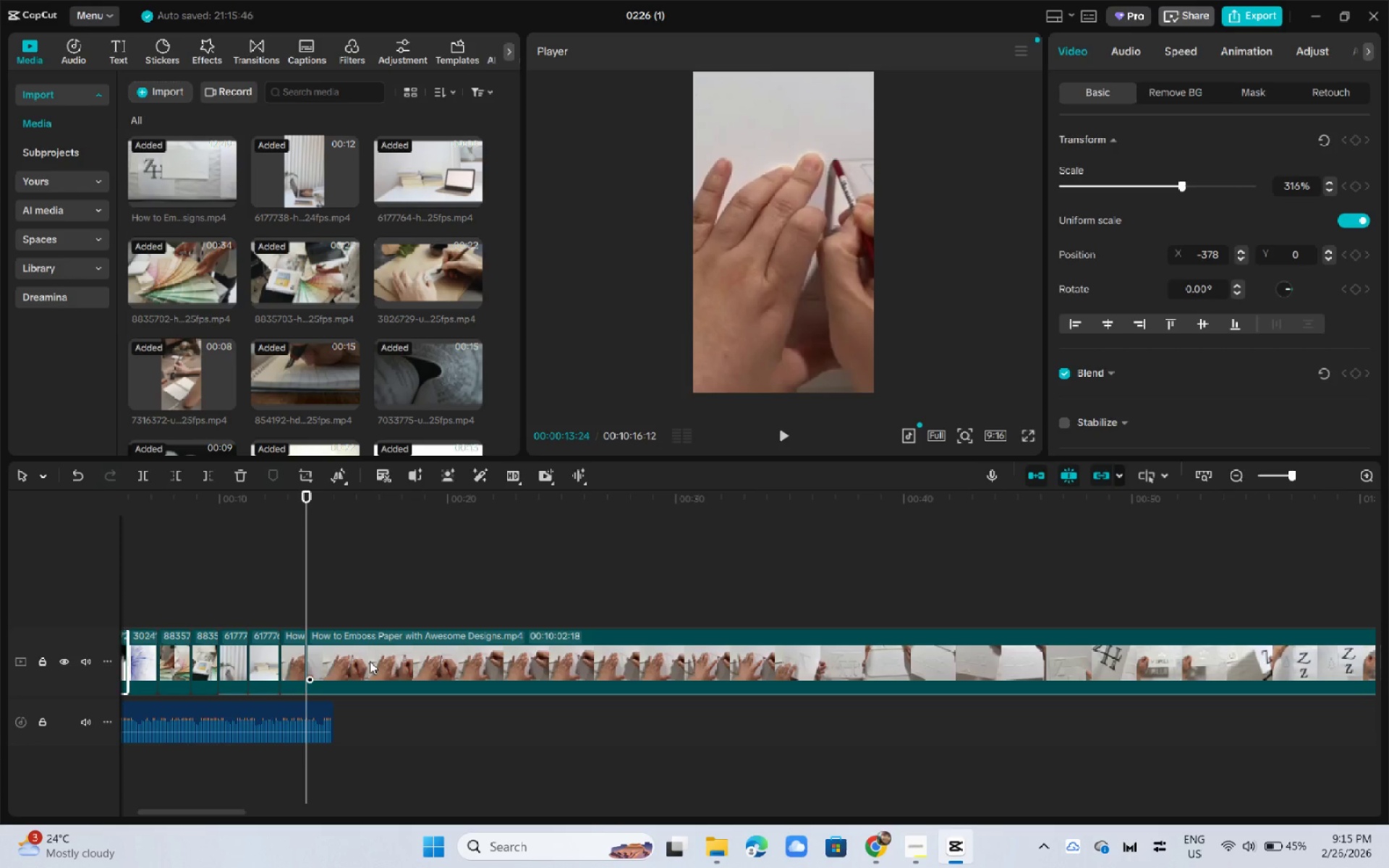 
left_click([370, 661])
 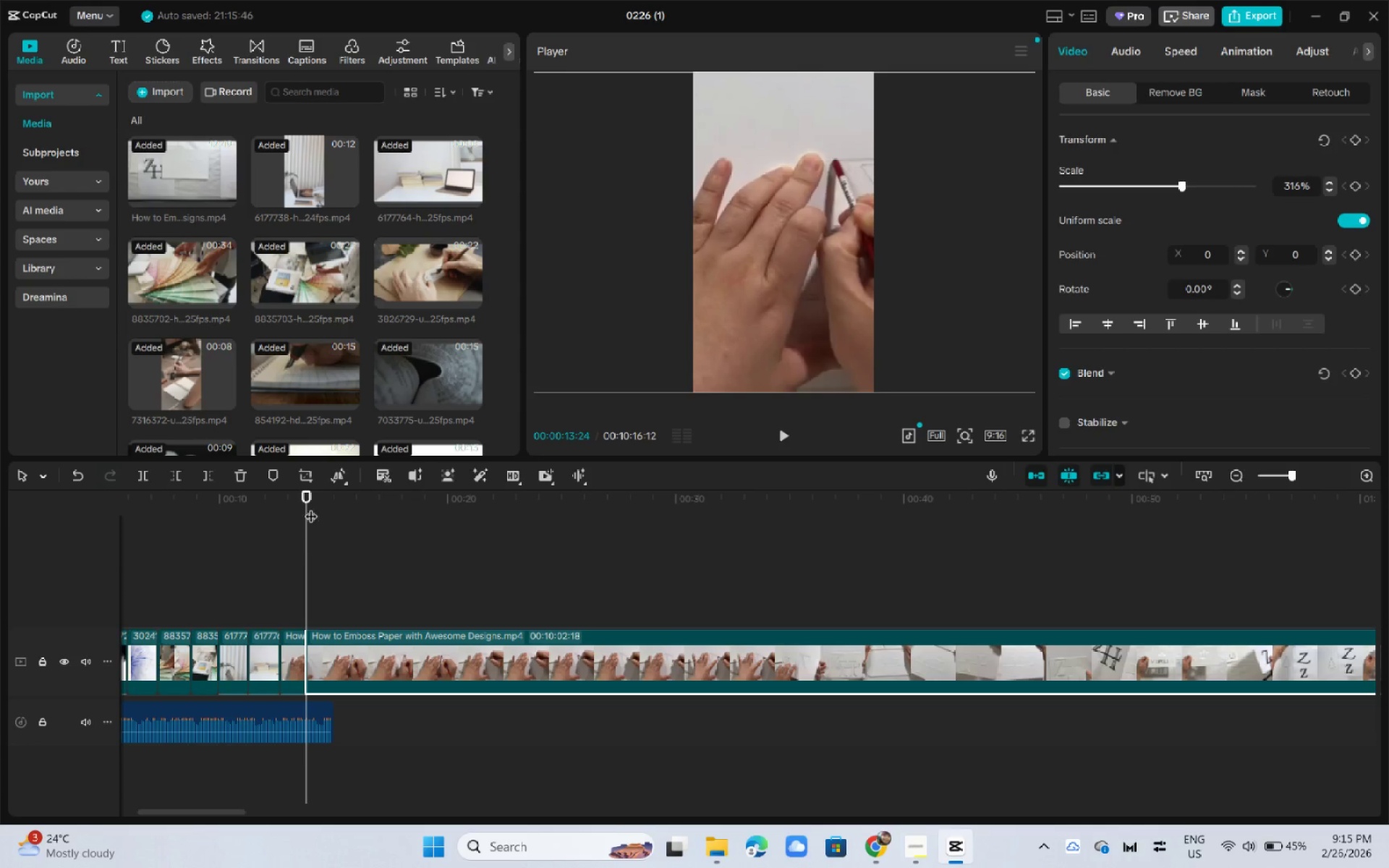 
left_click_drag(start_coordinate=[313, 493], to_coordinate=[1010, 519])
 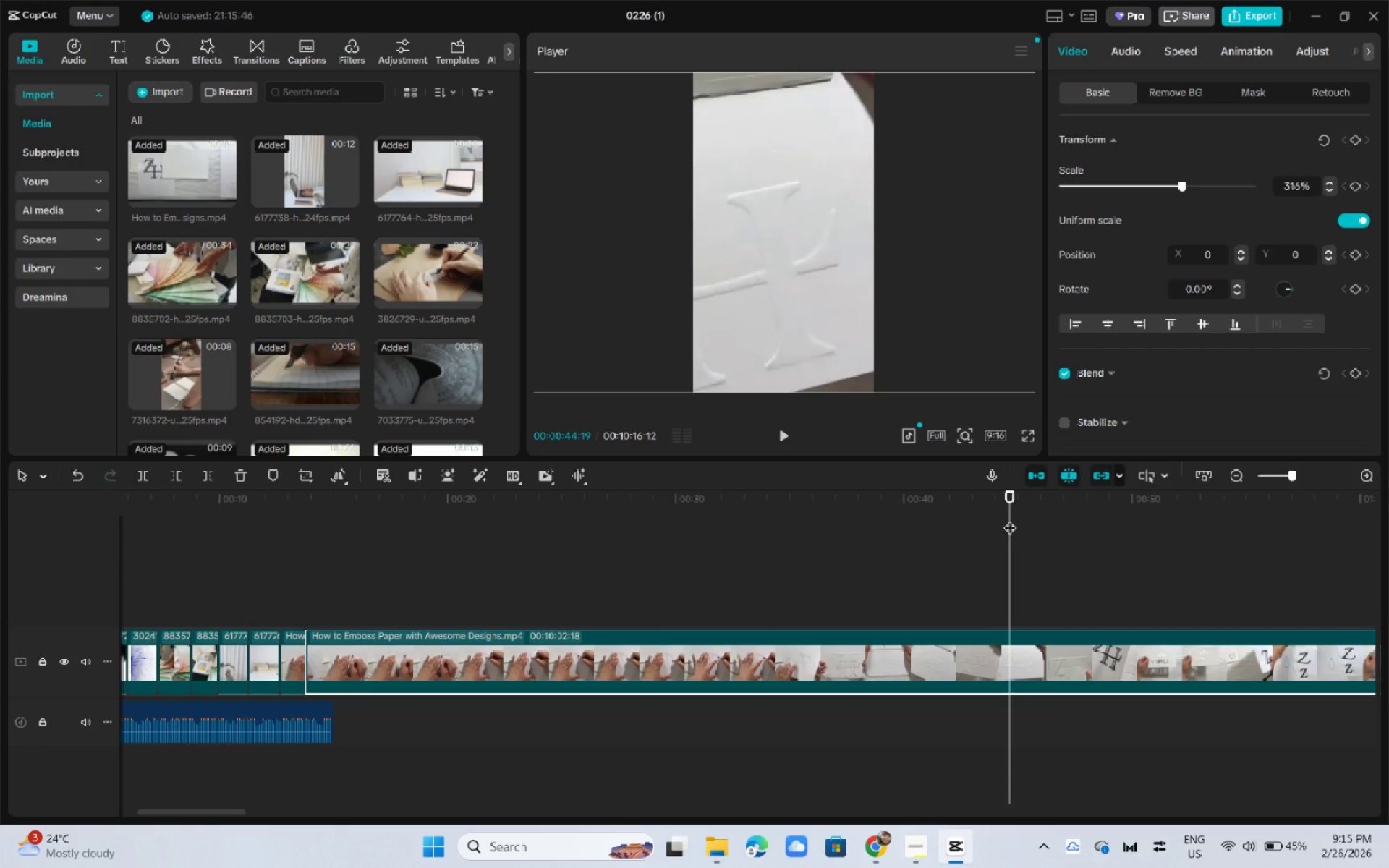 
key(Space)
 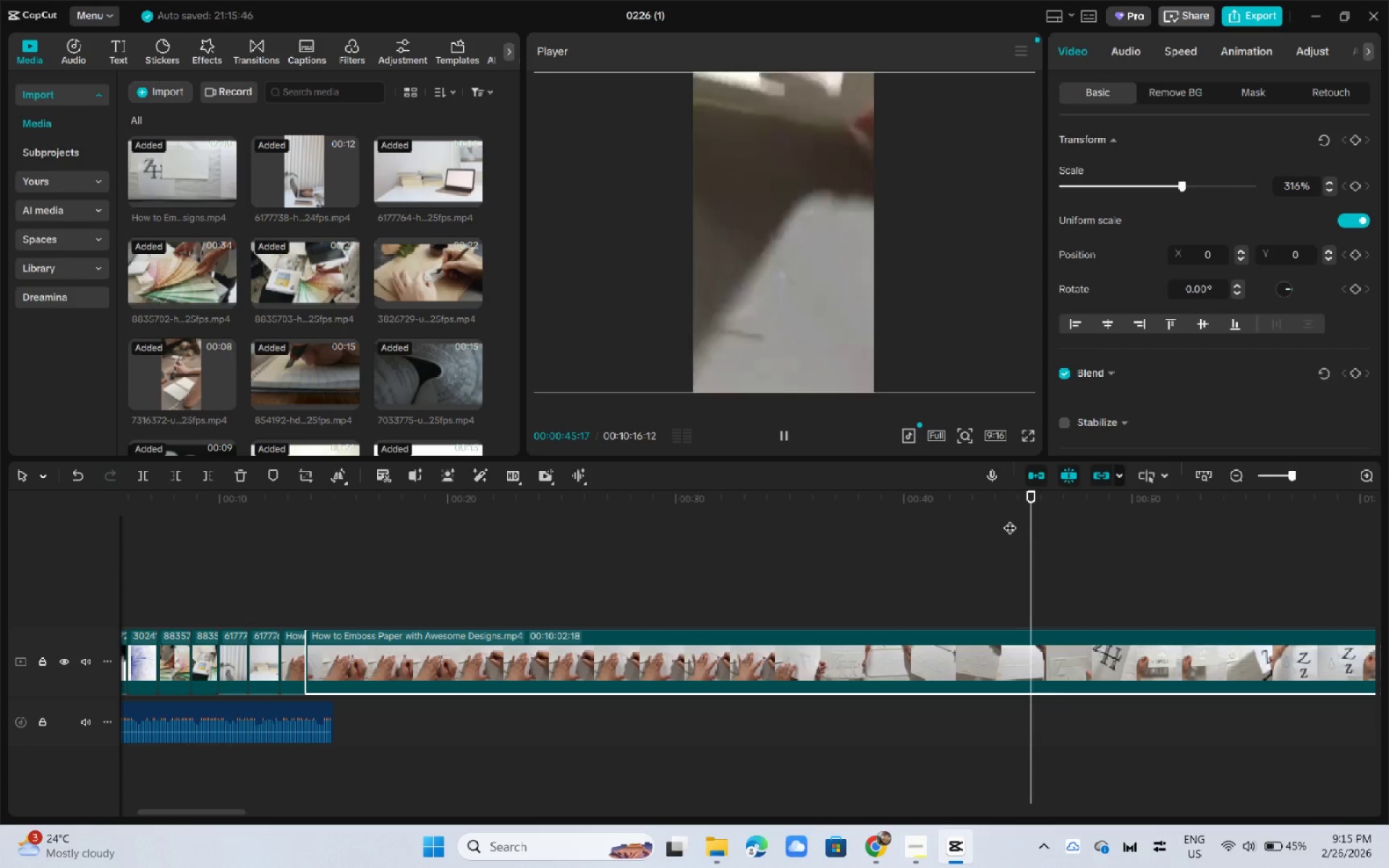 
key(Space)
 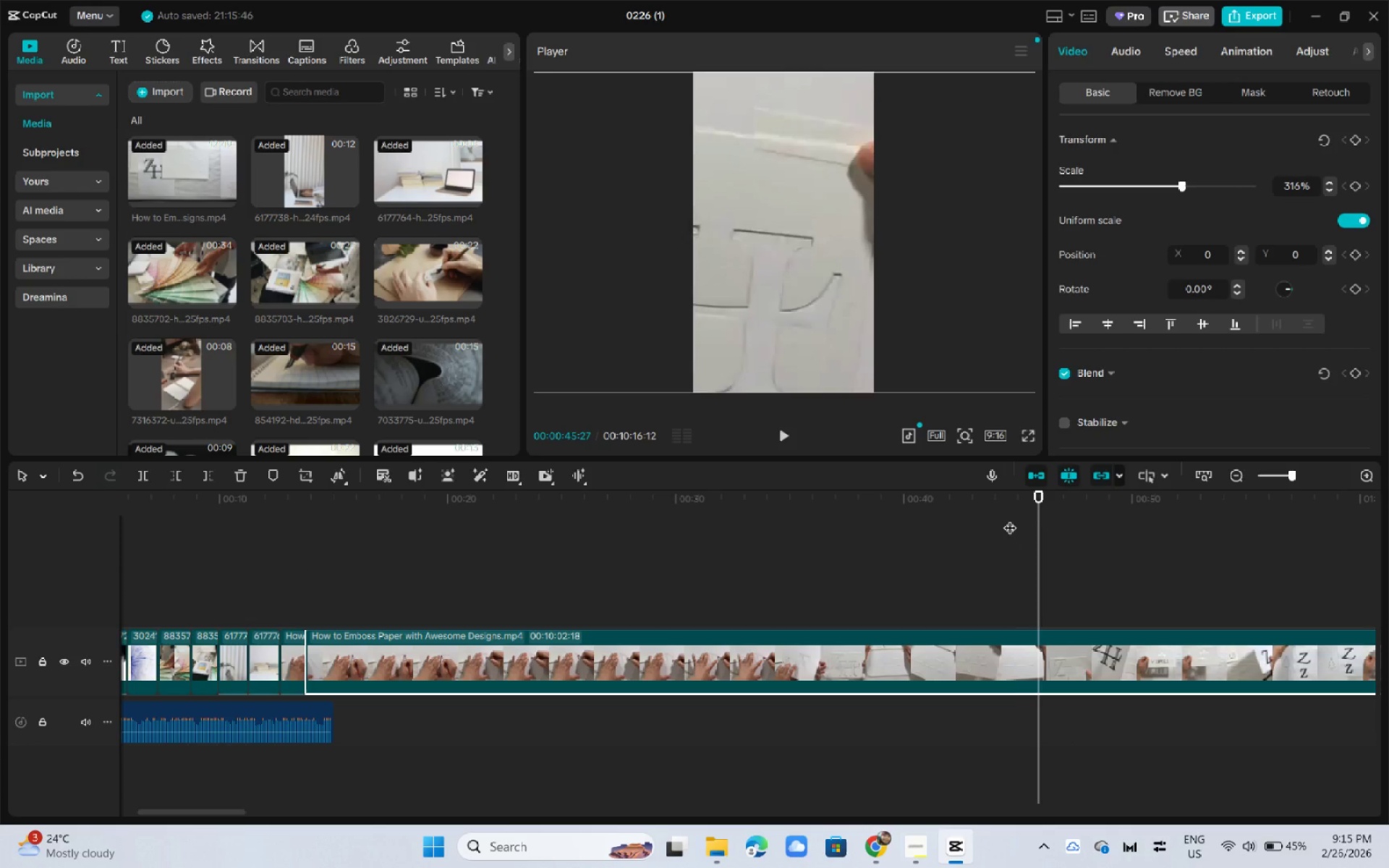 
key(Space)
 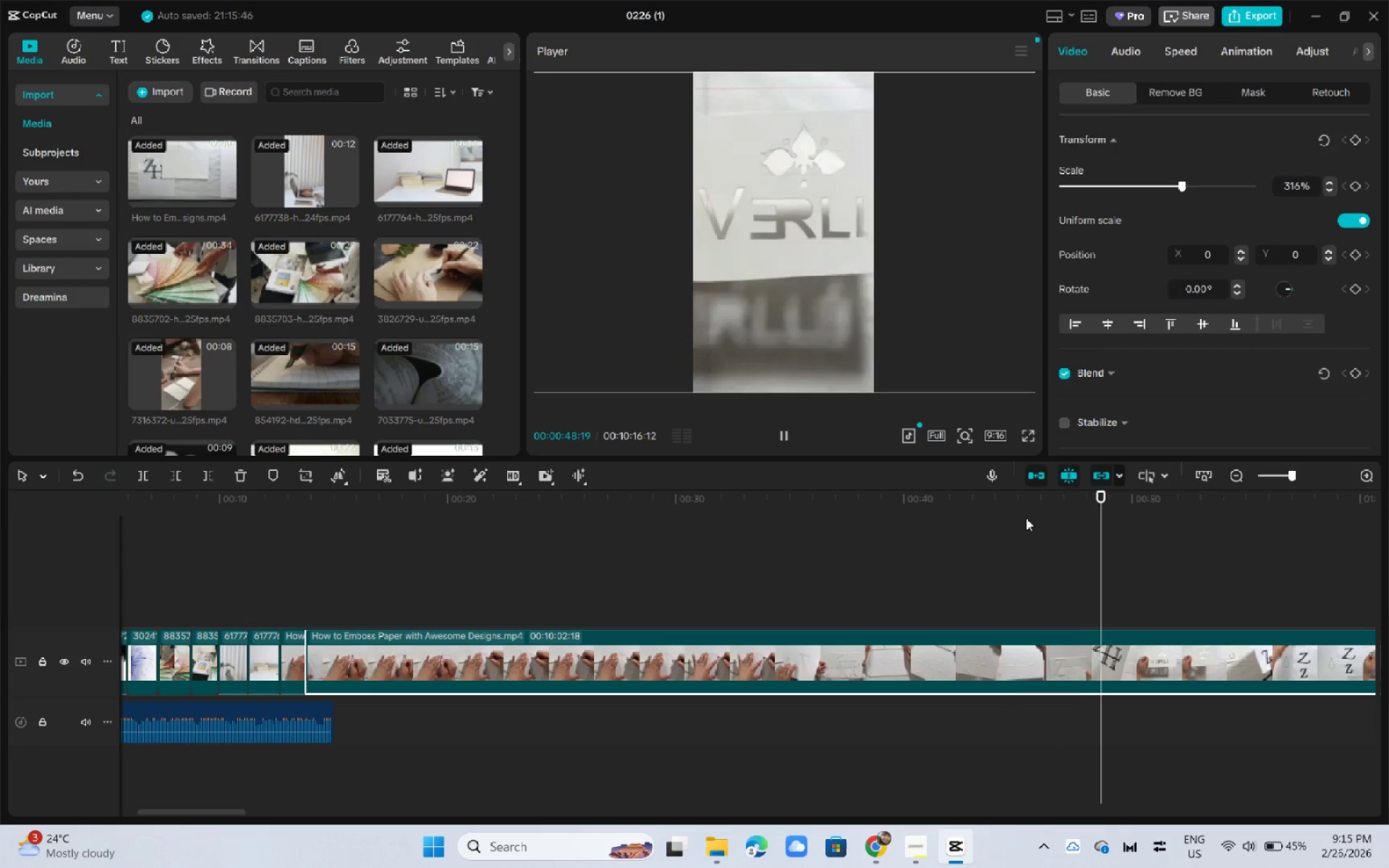 
left_click_drag(start_coordinate=[961, 511], to_coordinate=[794, 509])
 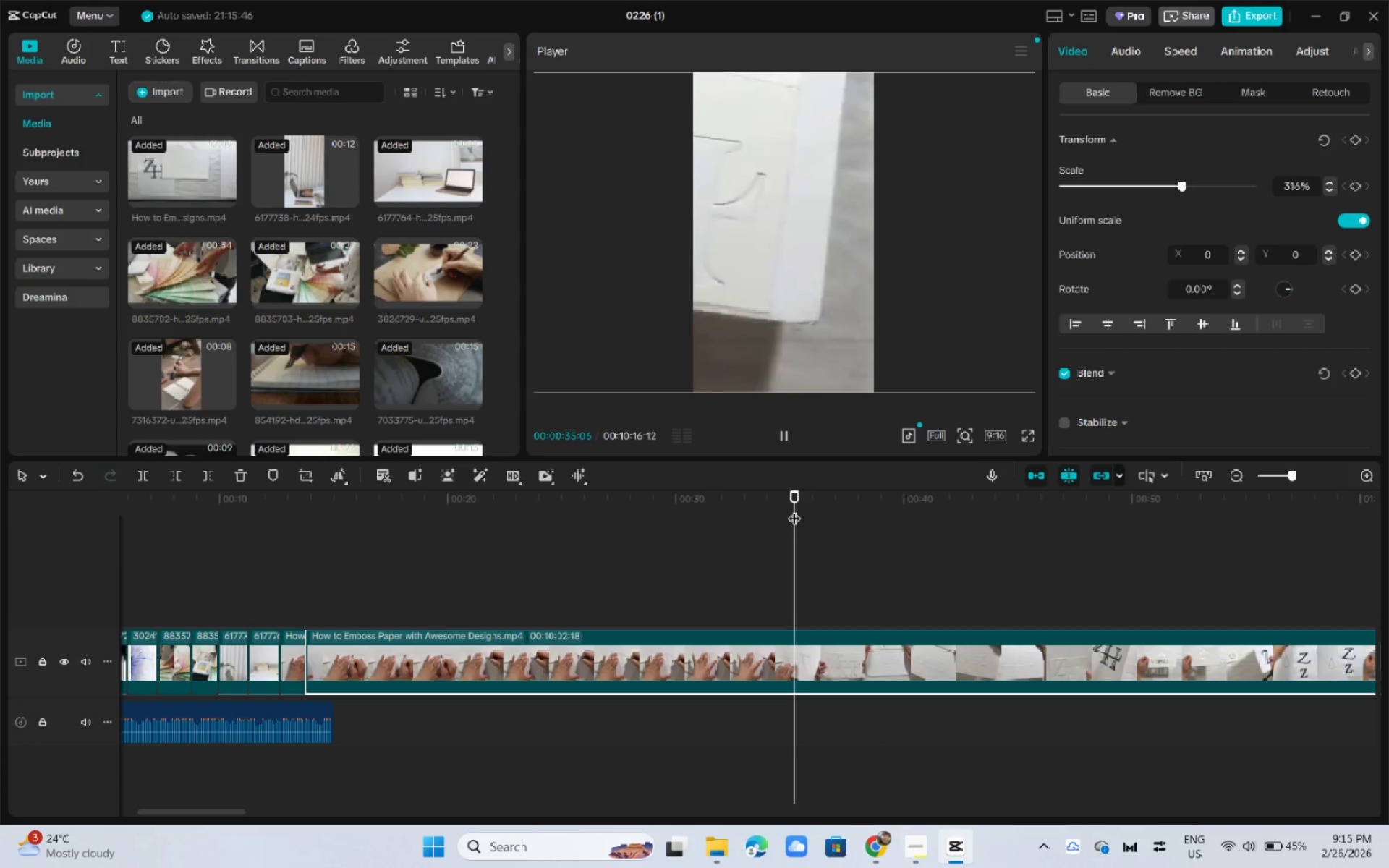 
key(Space)
 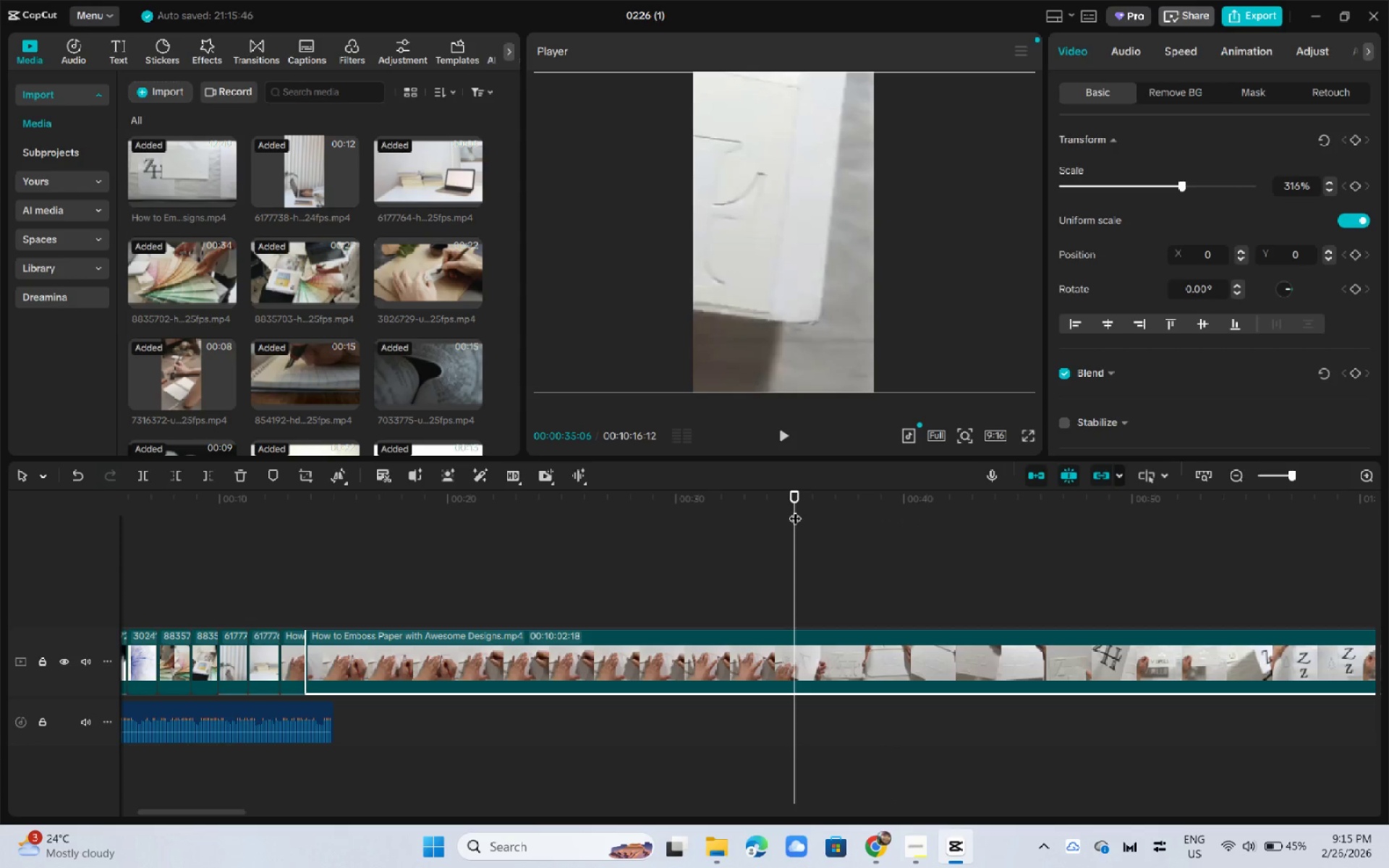 
key(Space)
 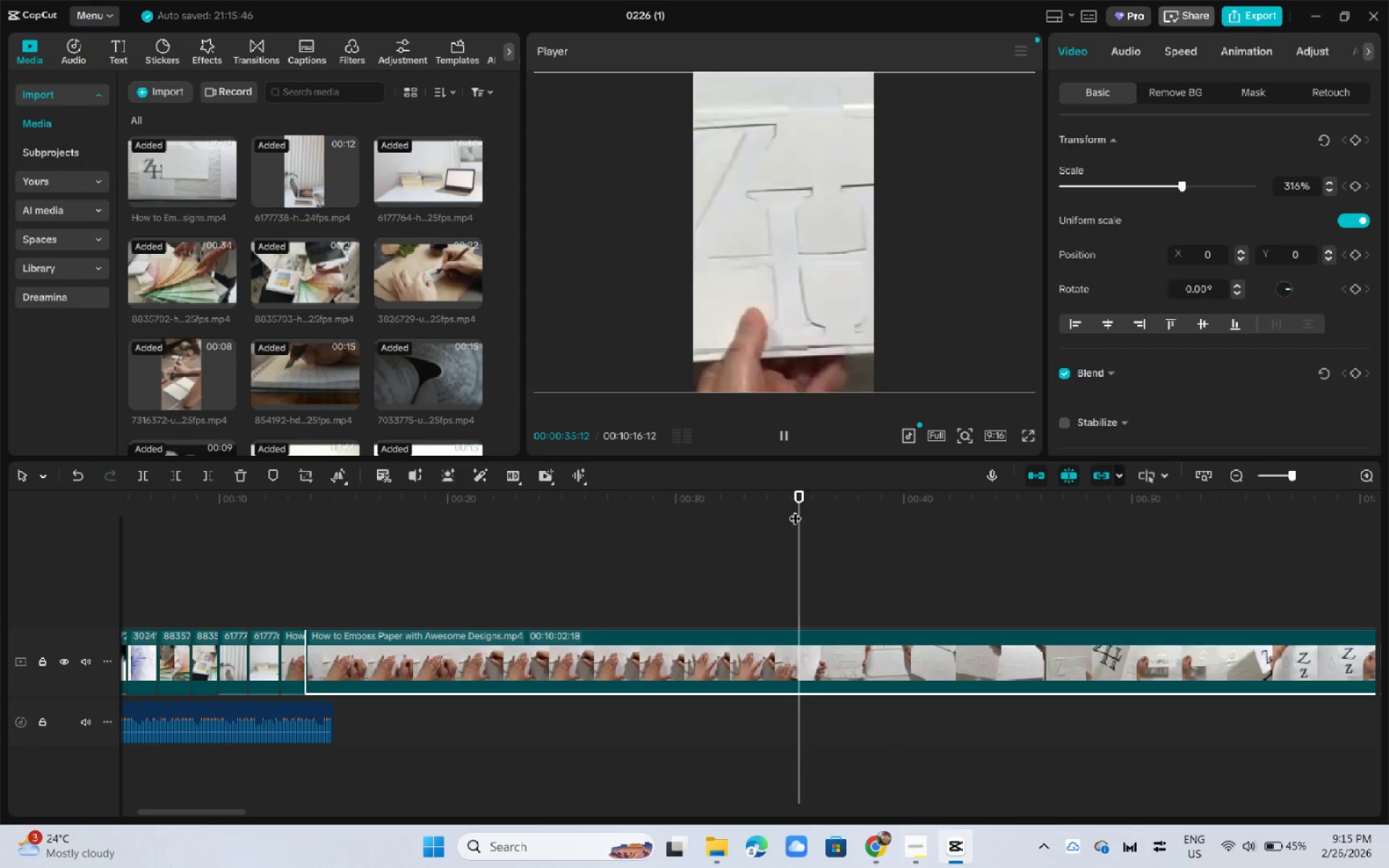 
key(Space)
 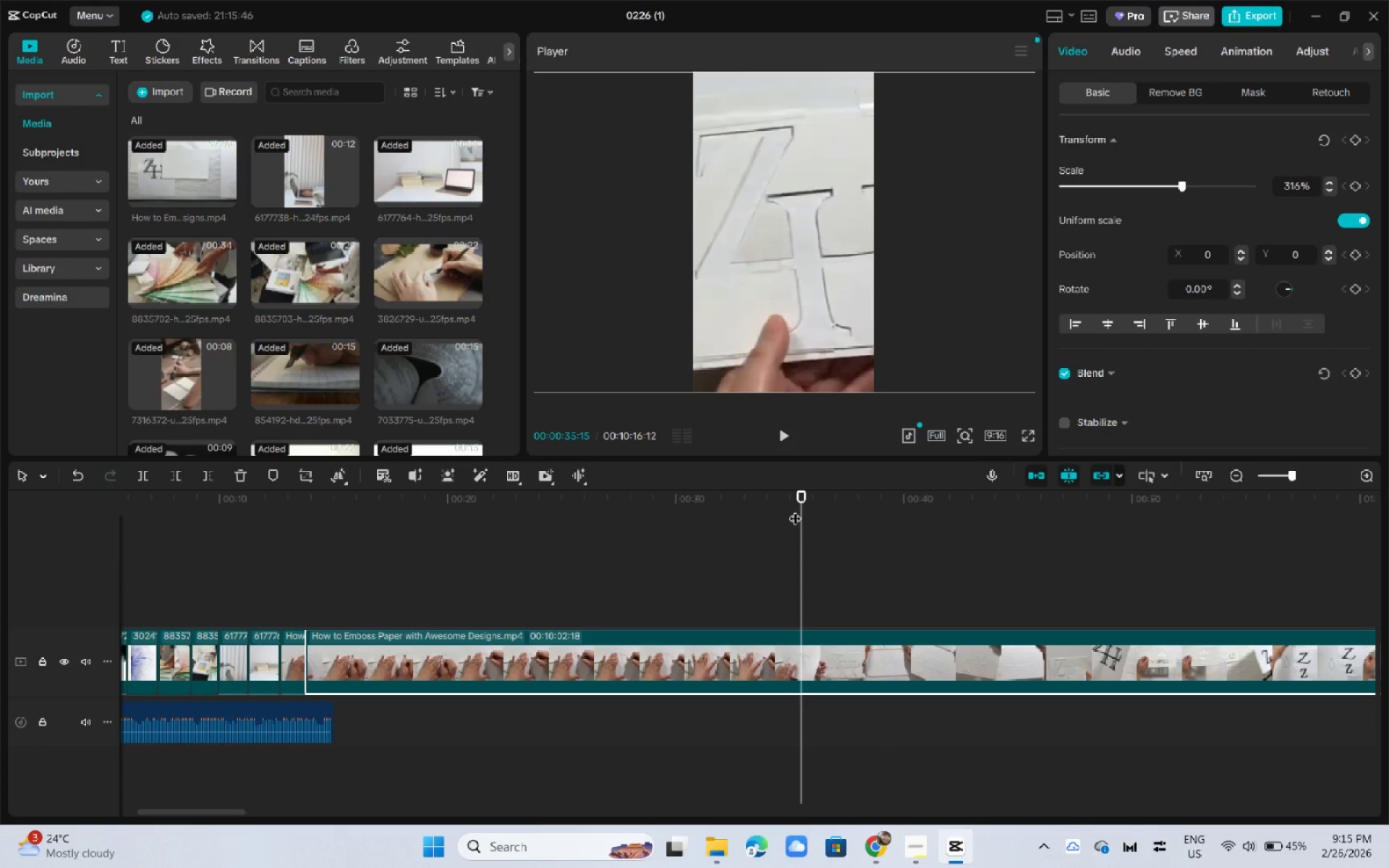 
key(Control+B)
 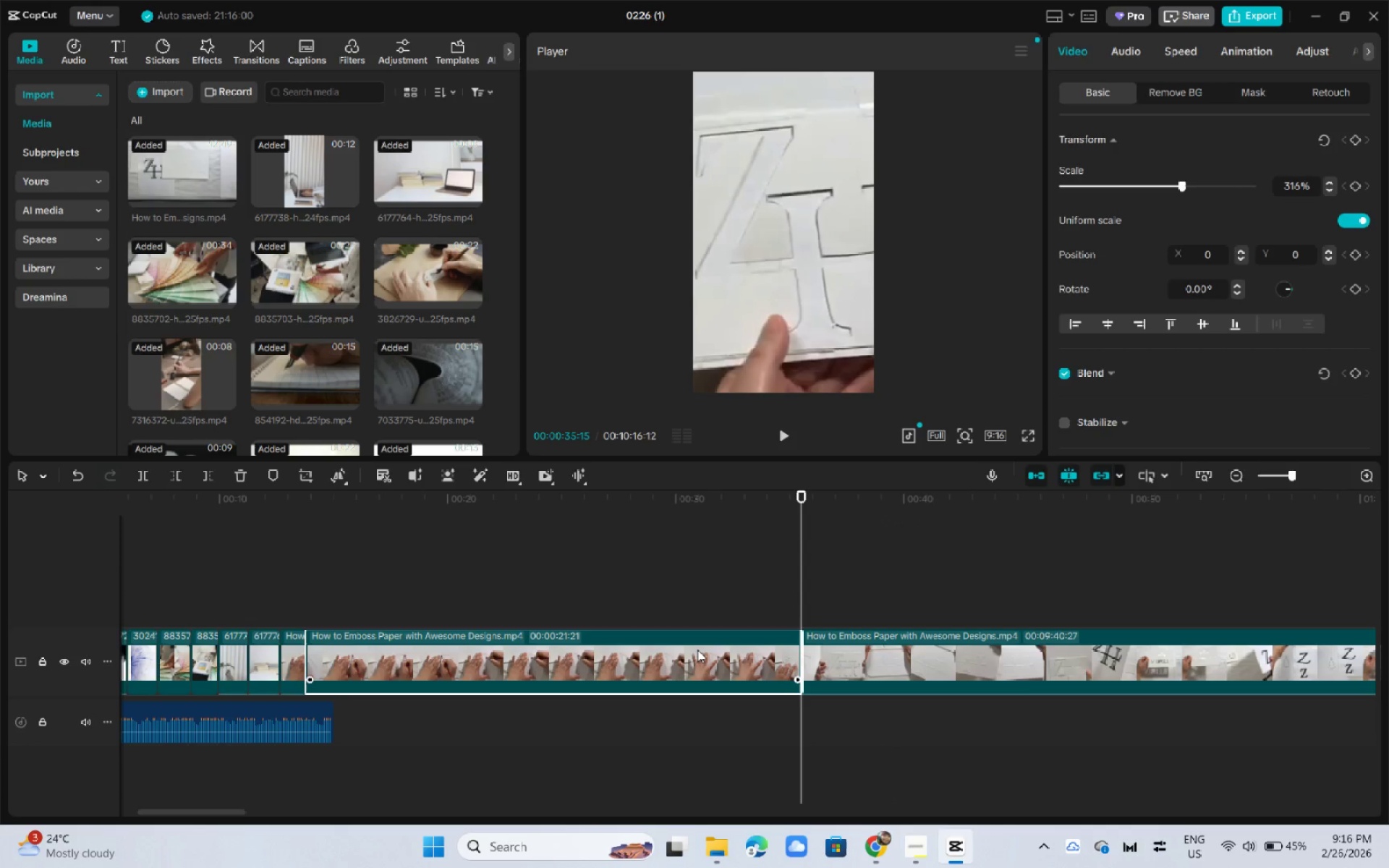 
key(Delete)
 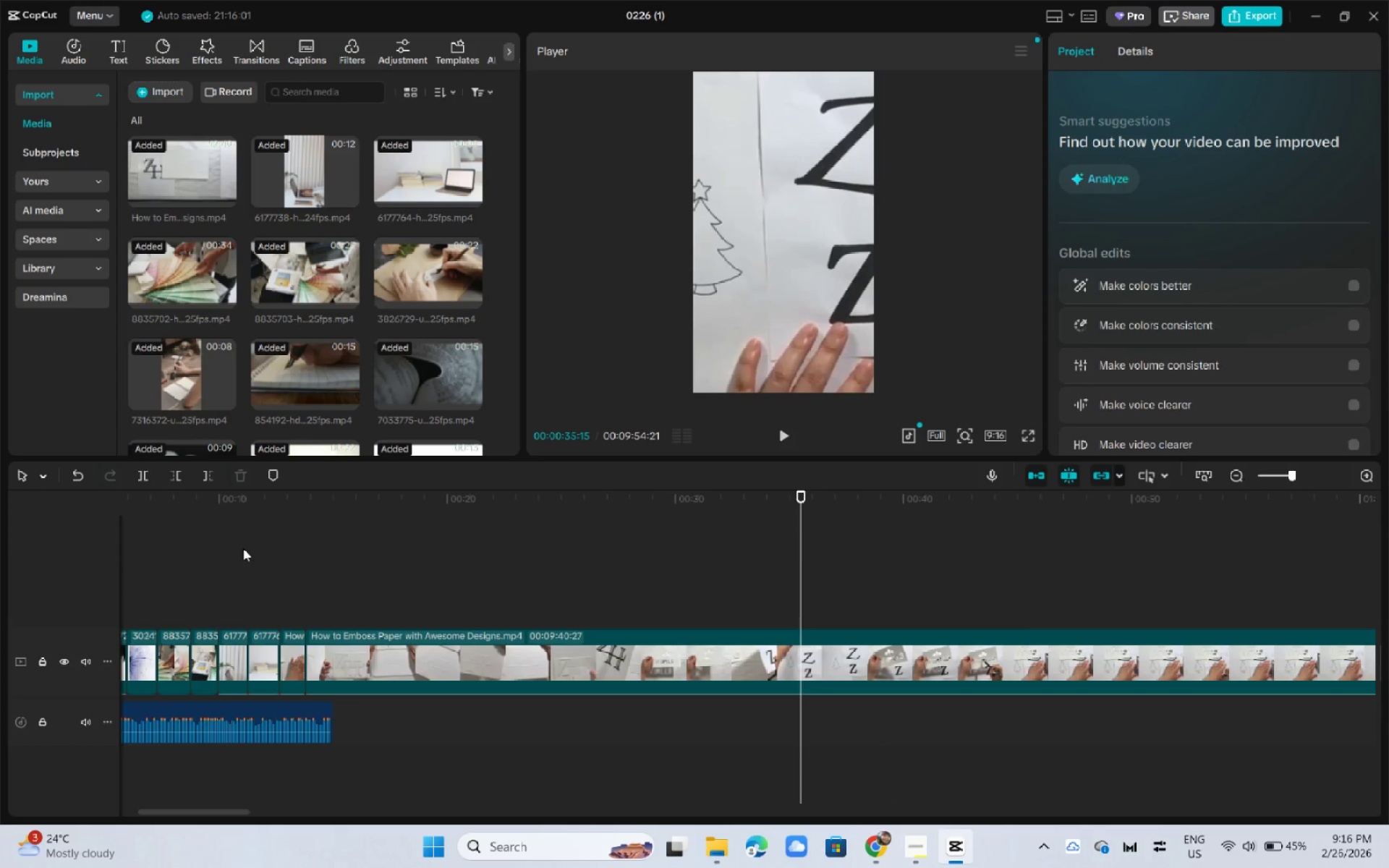 
left_click([231, 499])
 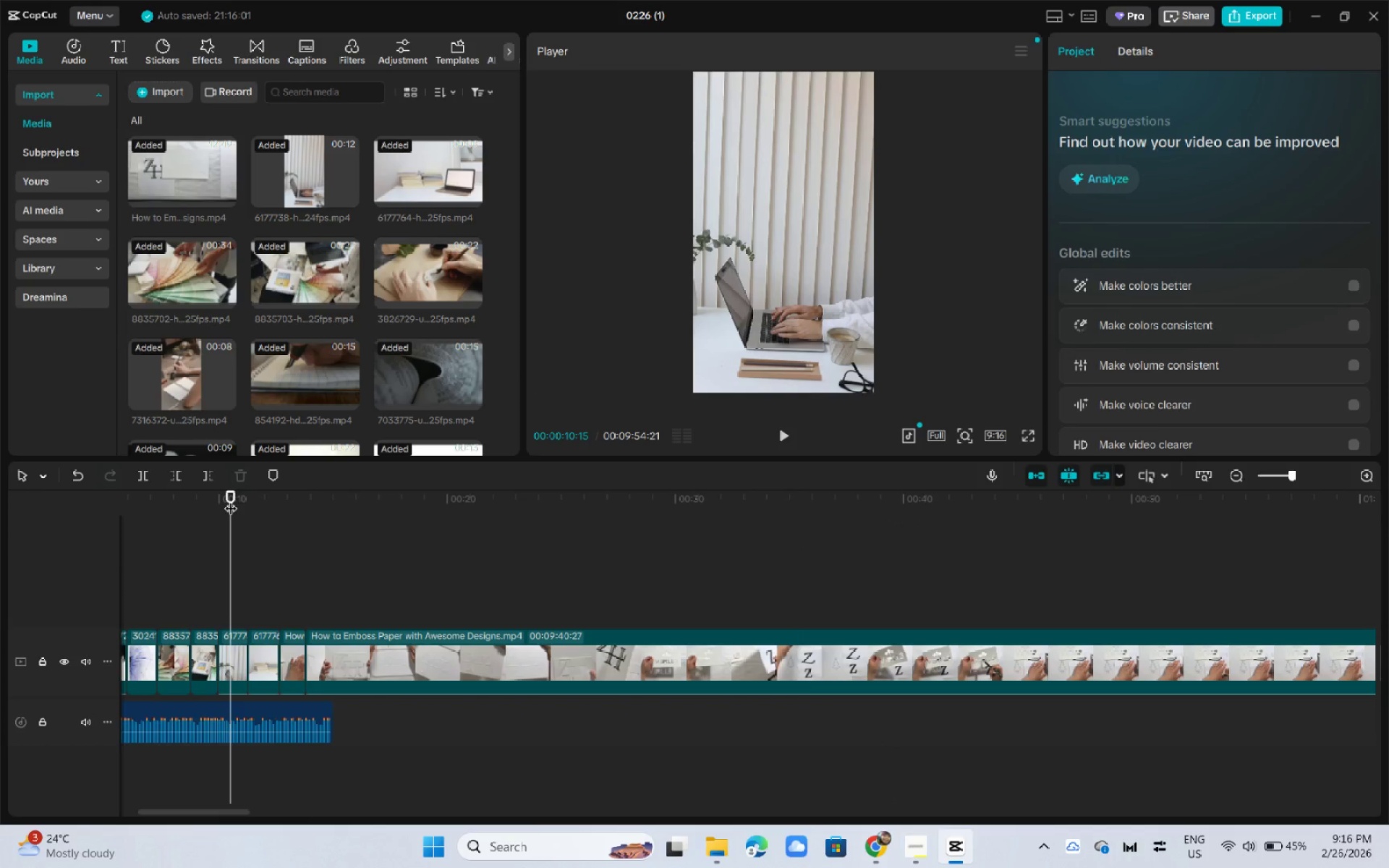 
key(Space)
 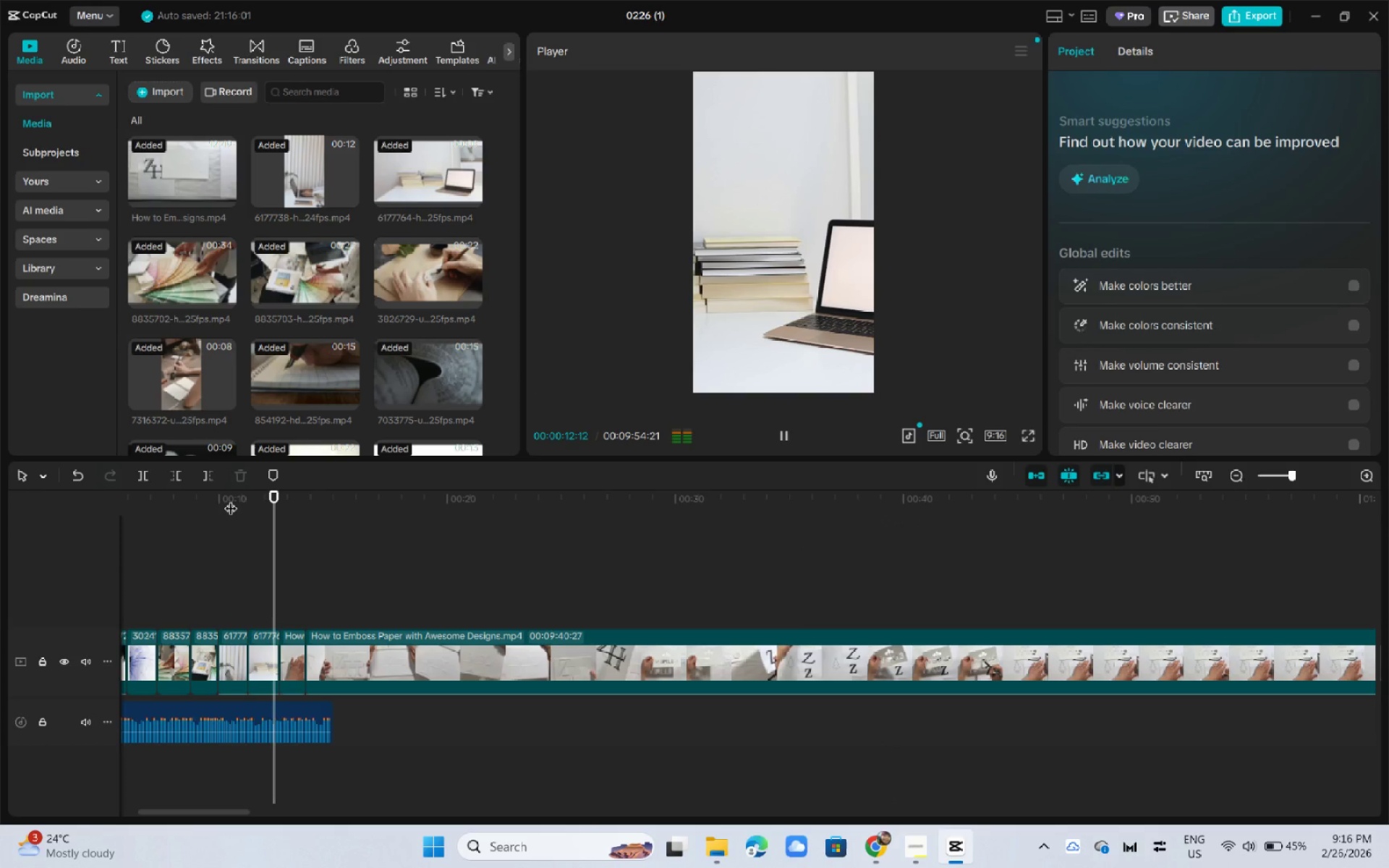 
key(Space)
 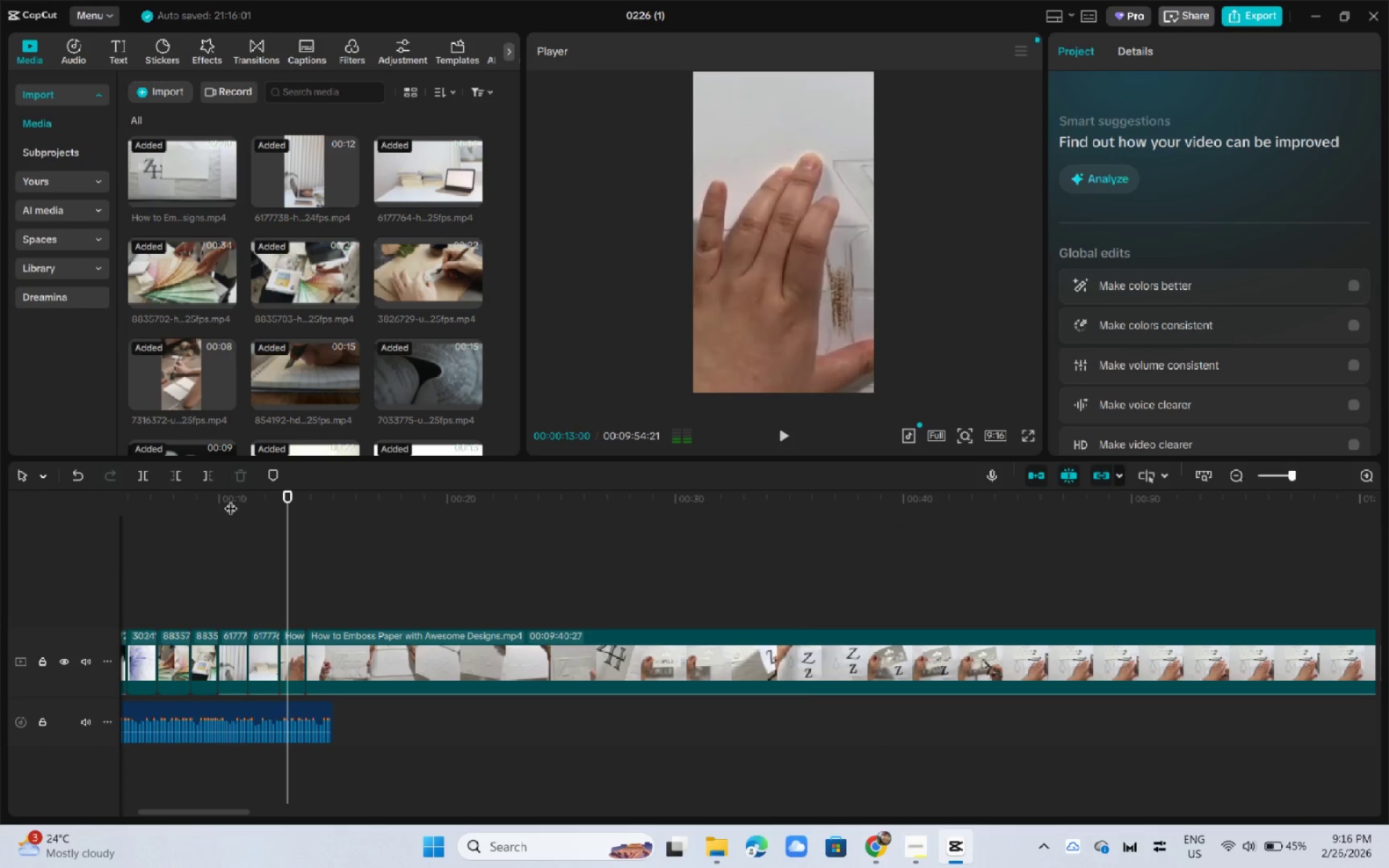 
key(Alt+AltLeft)
 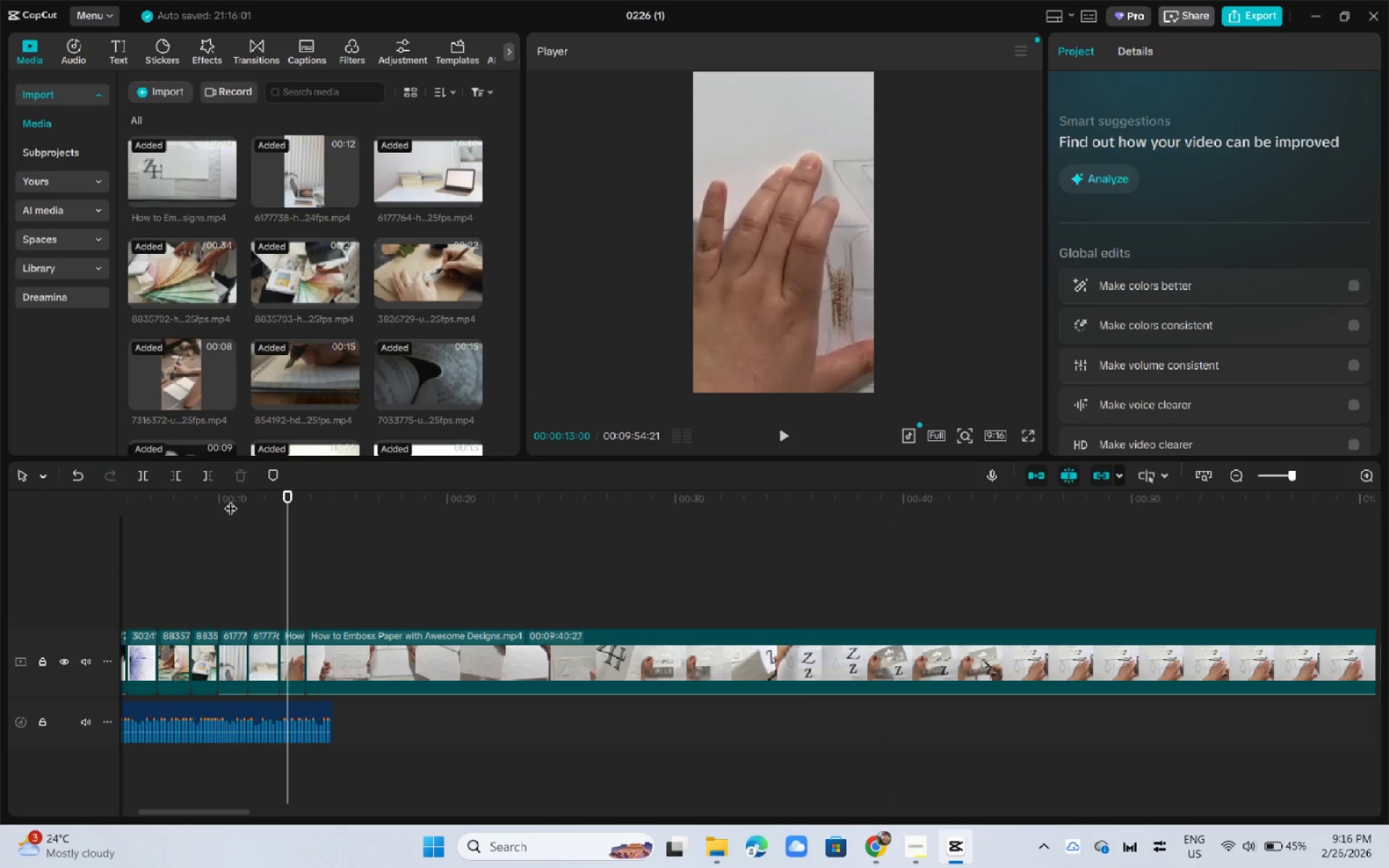 
key(Alt+AltLeft)
 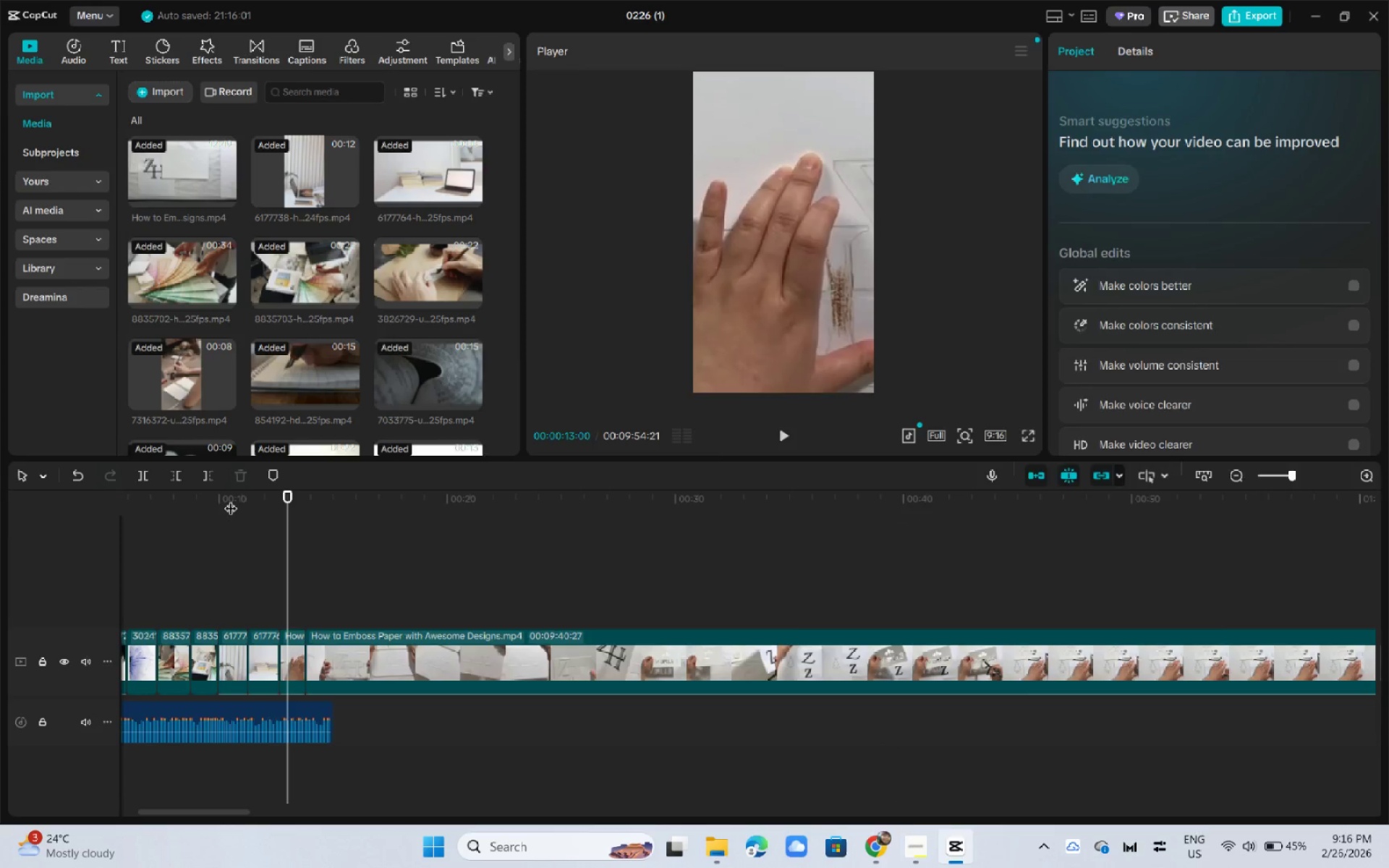 
key(Alt+Tab)